 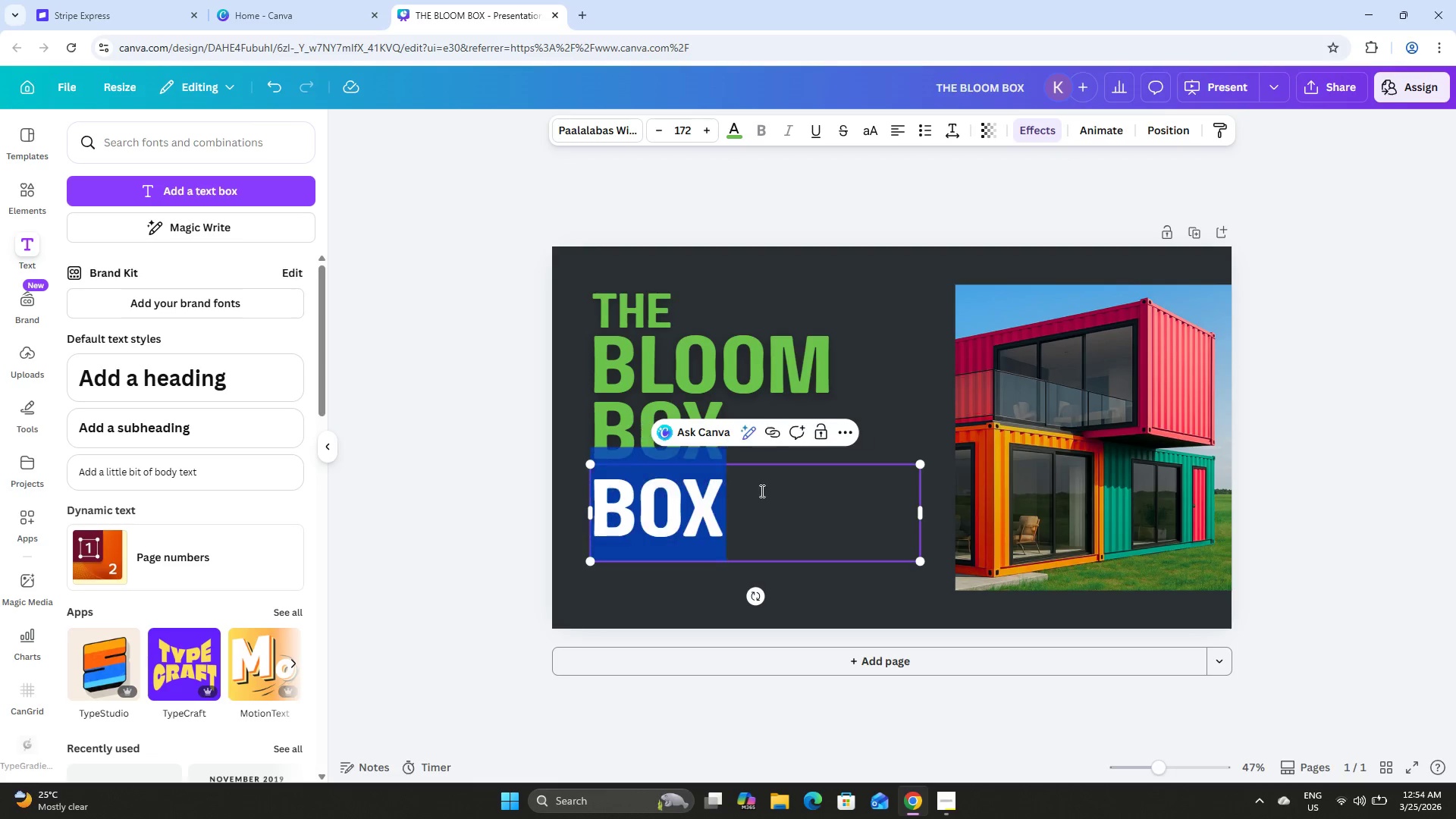 
double_click([694, 507])
 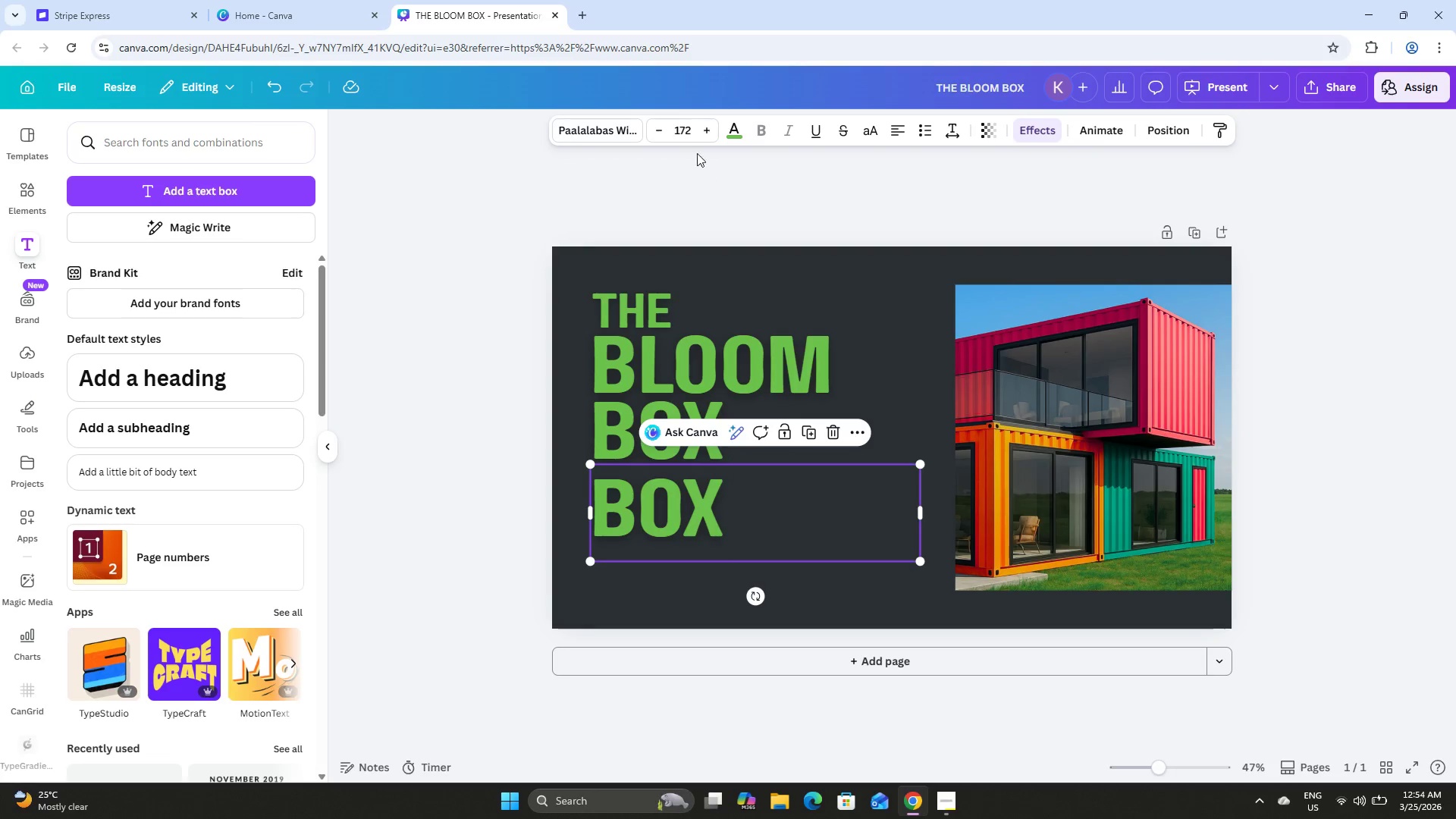 
left_click([686, 132])
 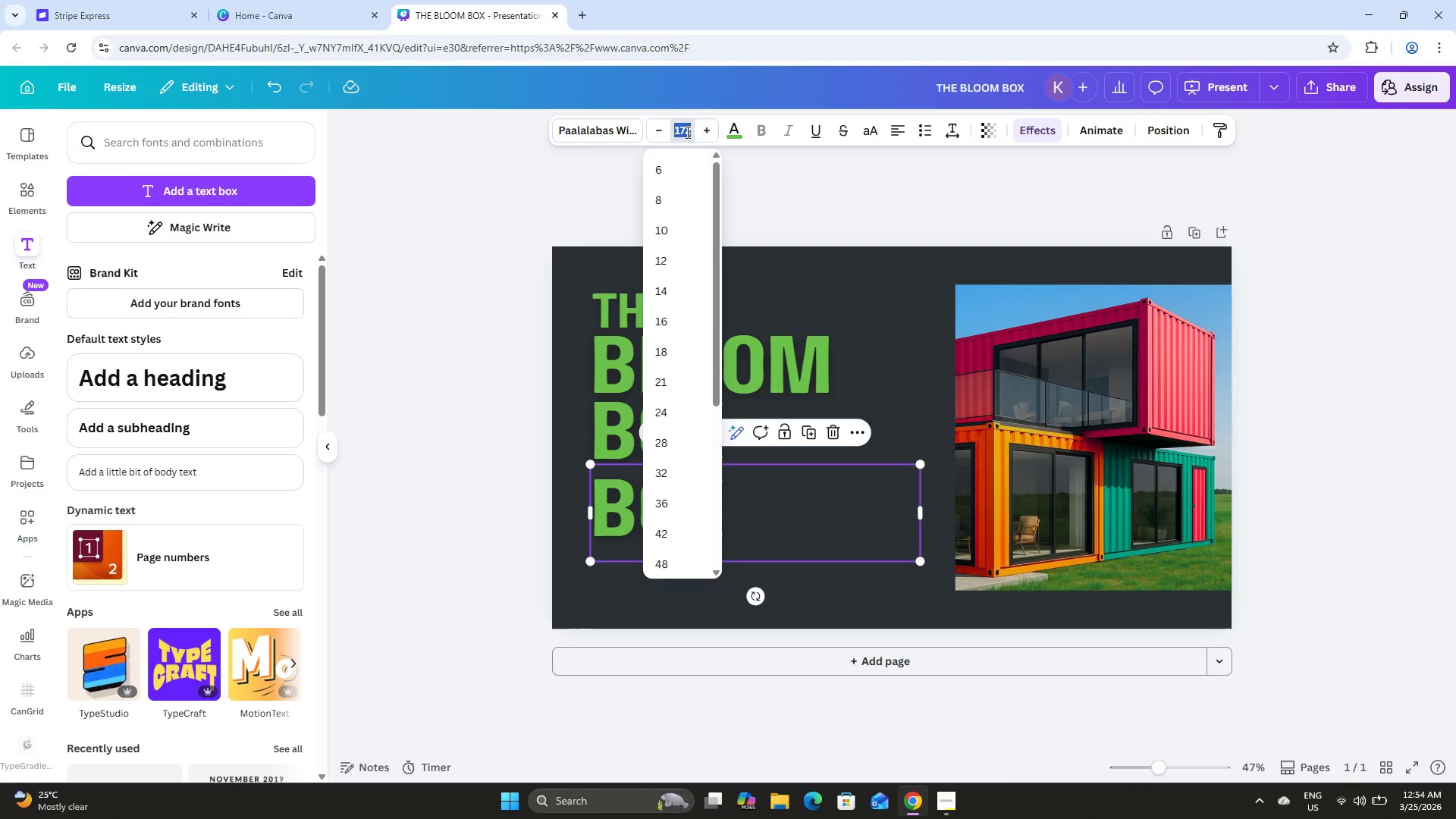 
key(Numpad4)
 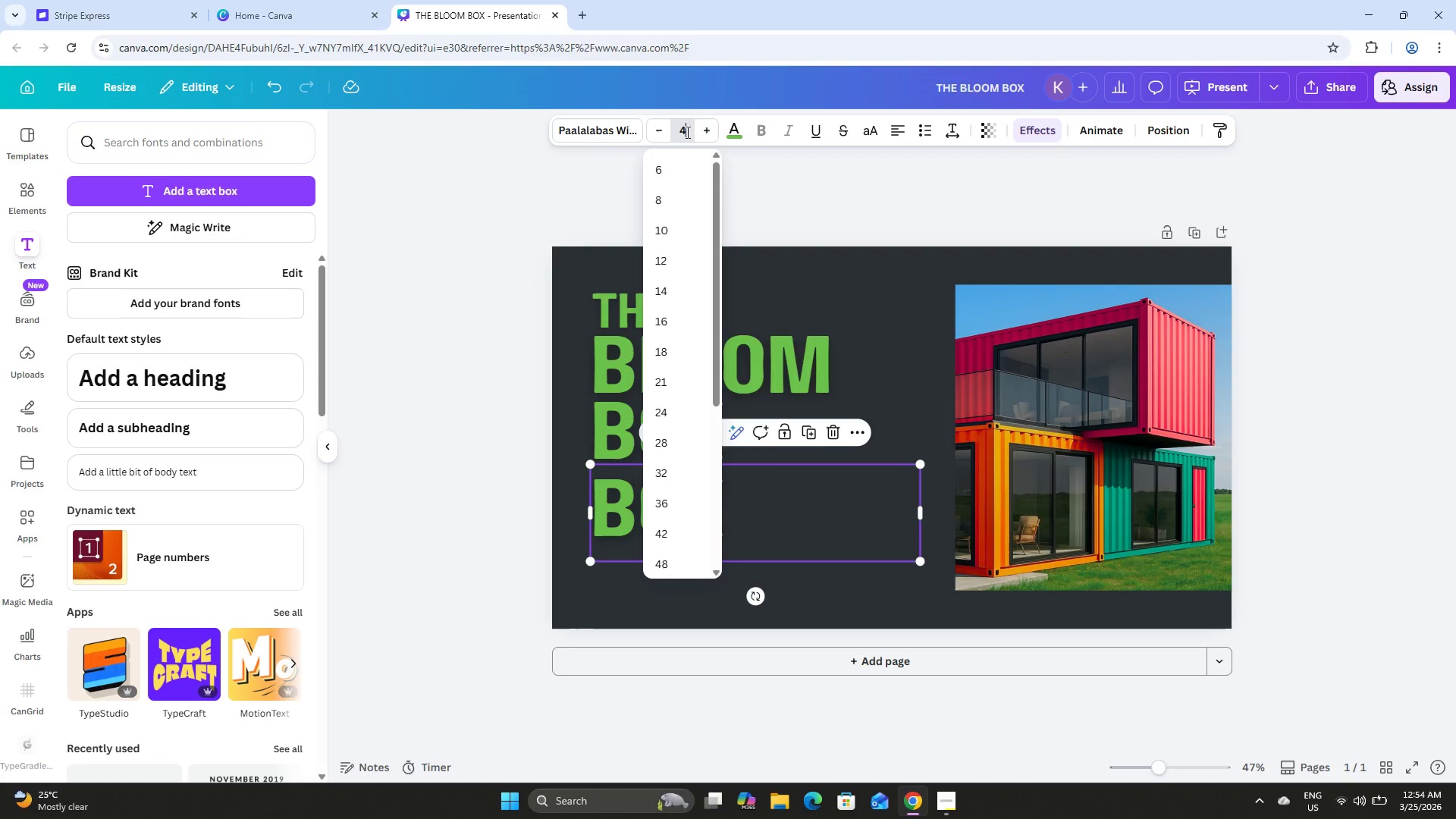 
key(Numpad0)
 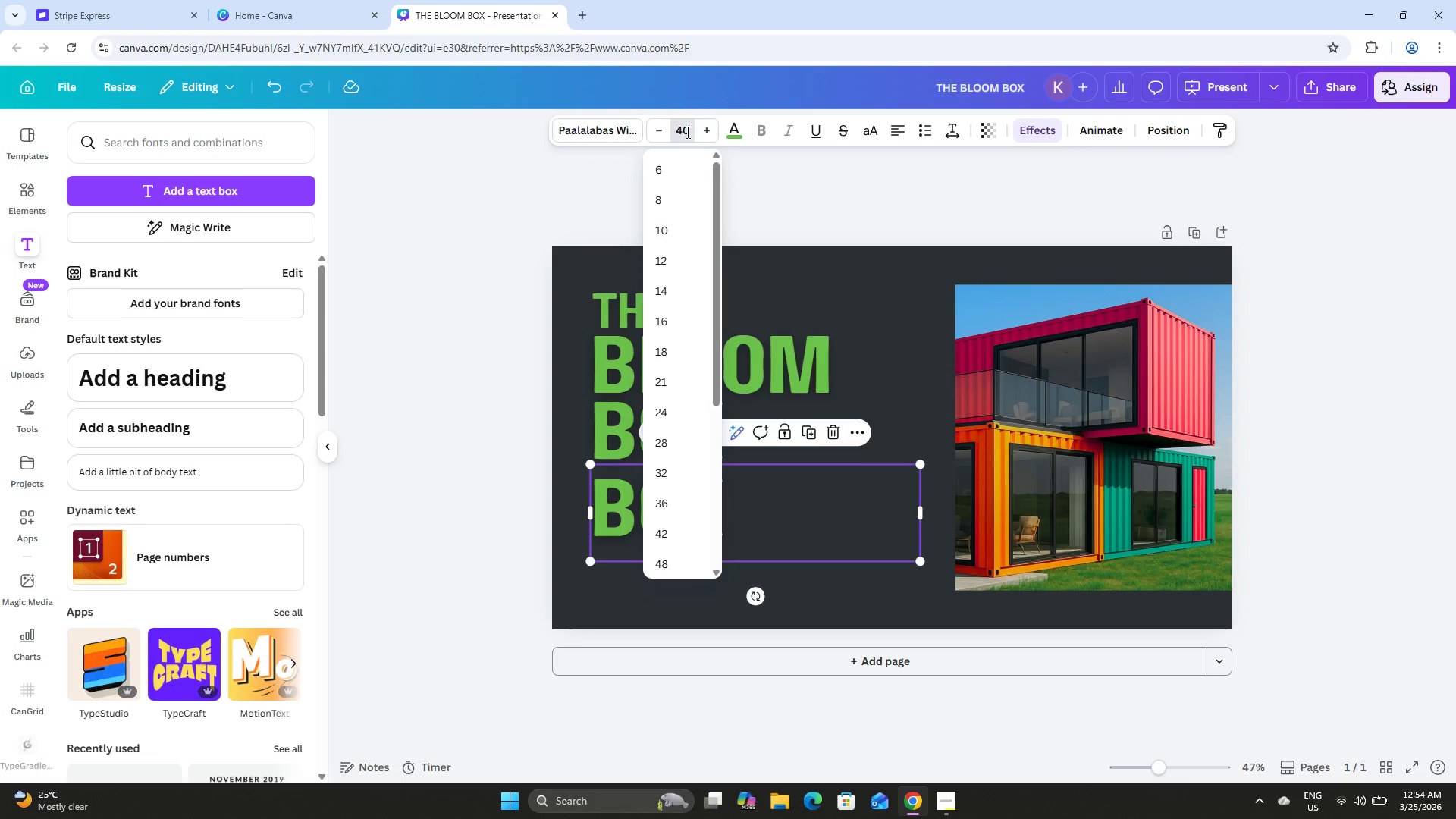 
key(NumpadEnter)
 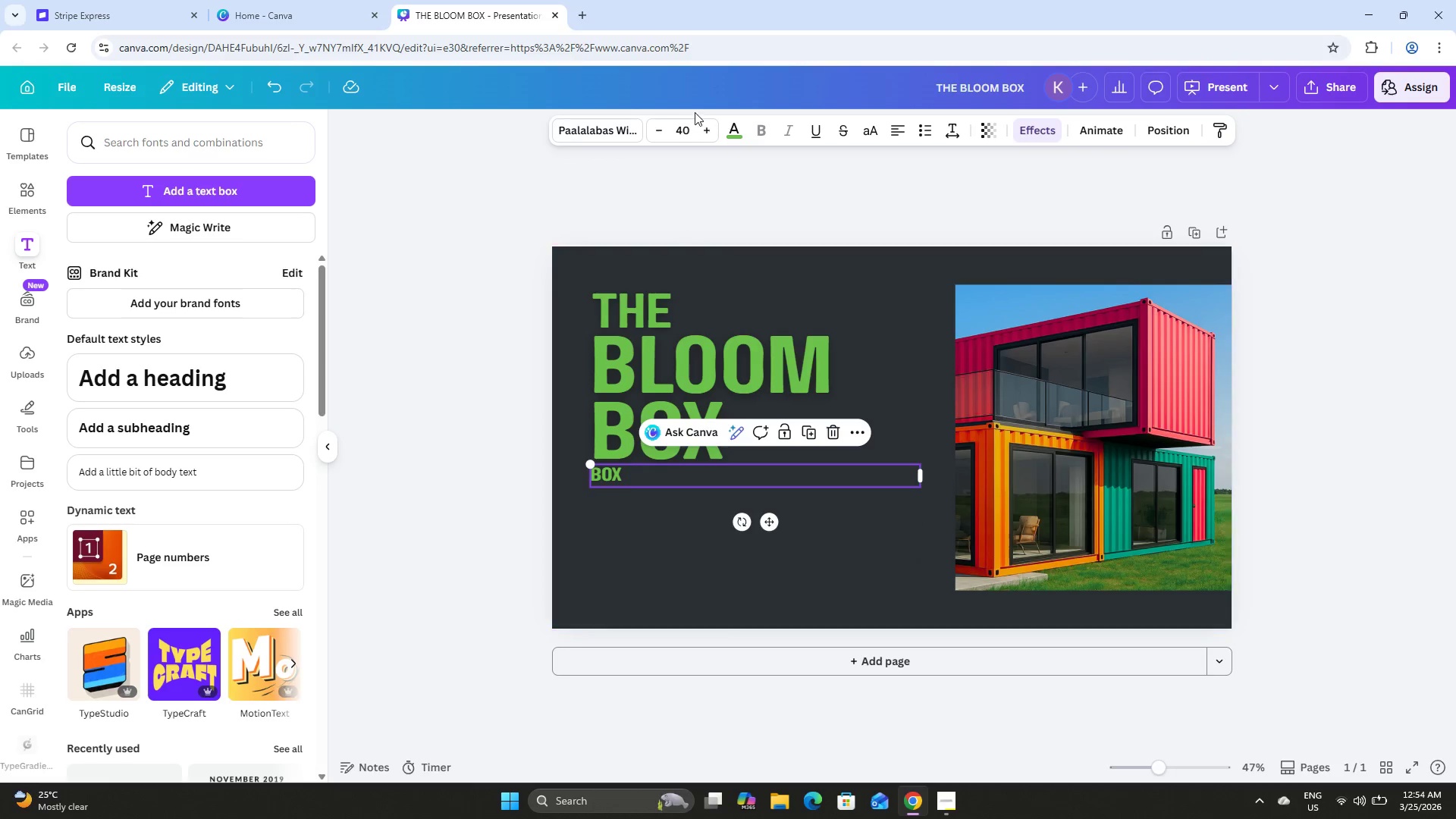 
left_click([682, 130])
 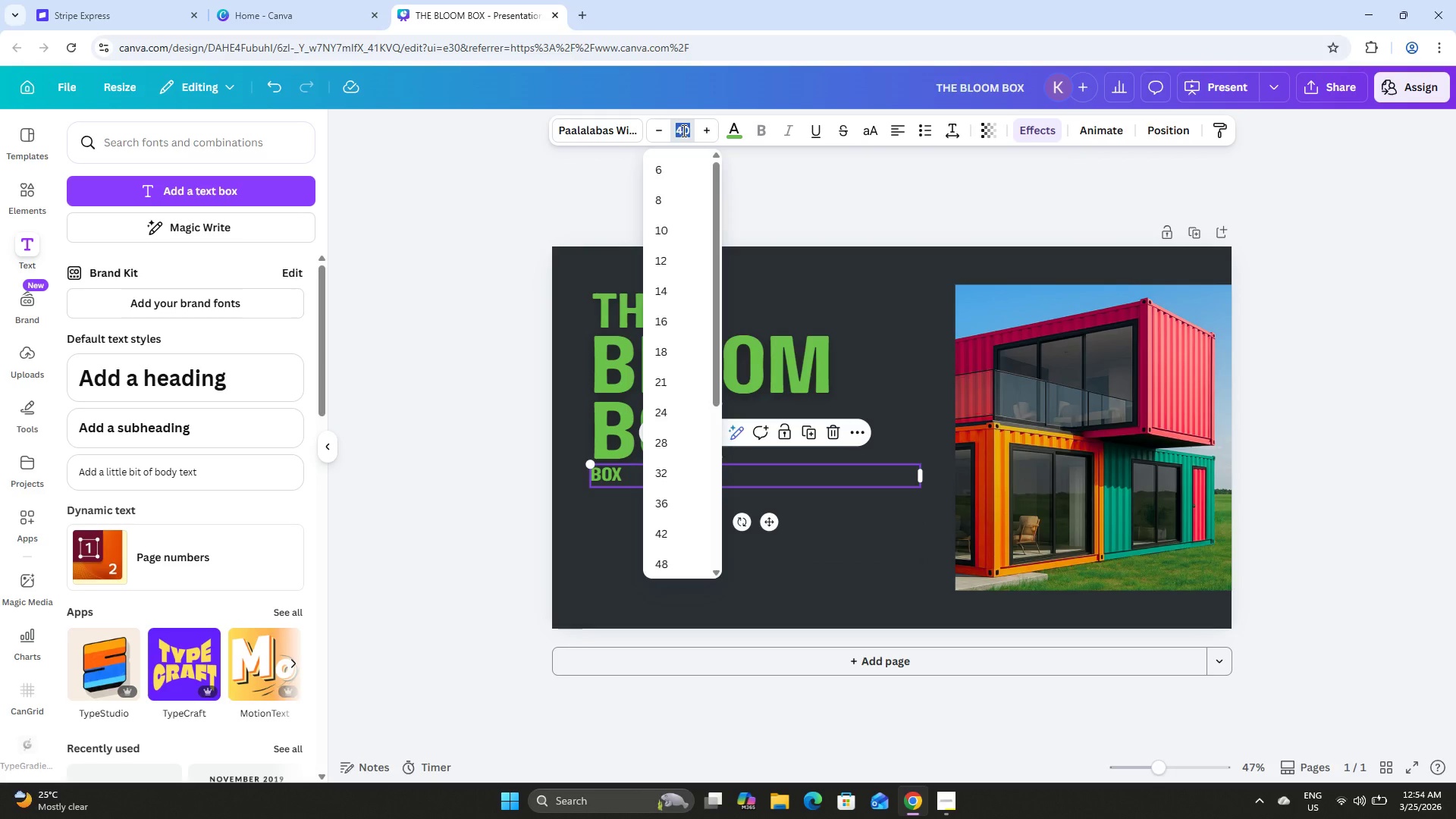 
key(Numpad5)
 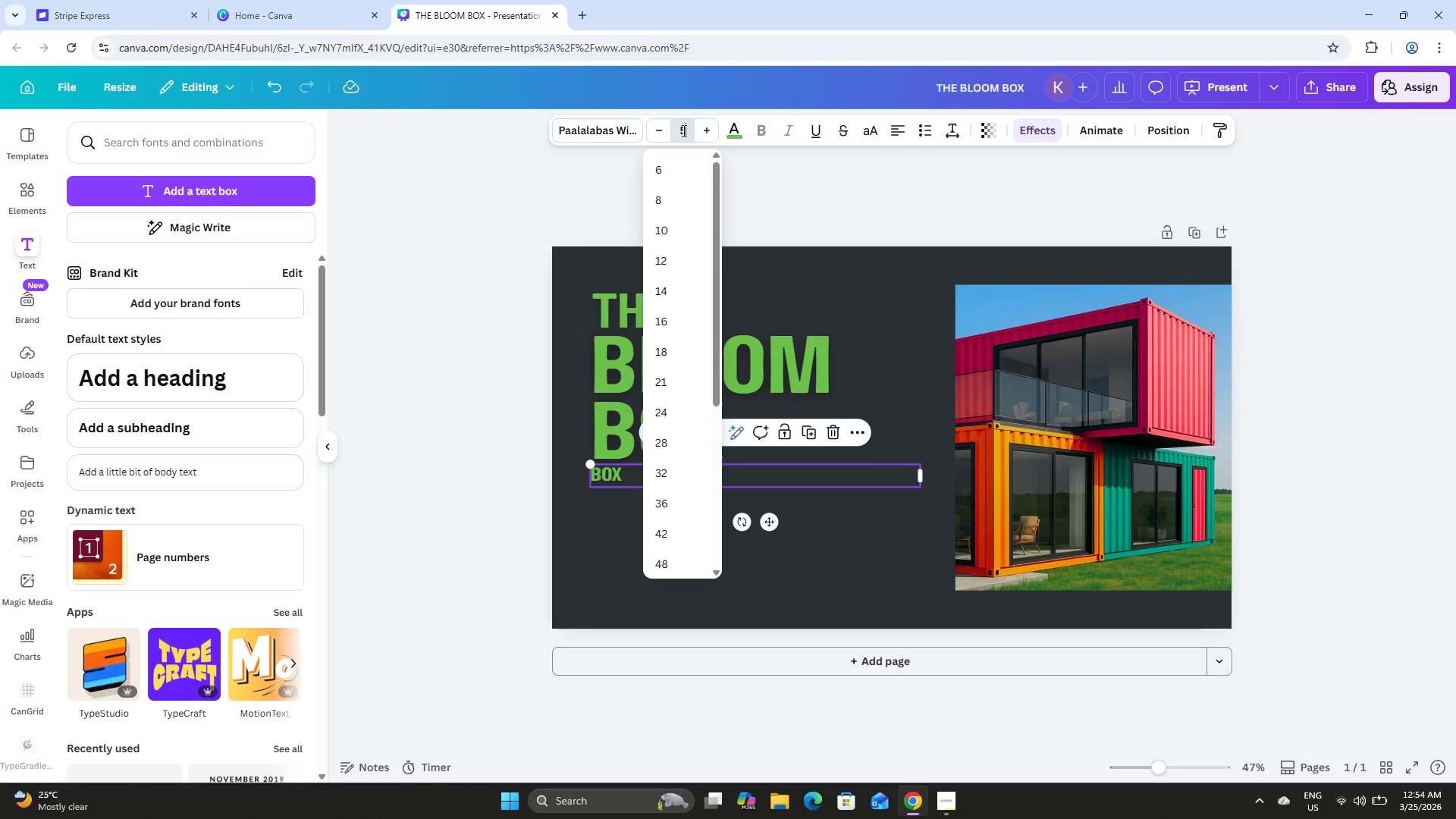 
key(NumpadEnter)
 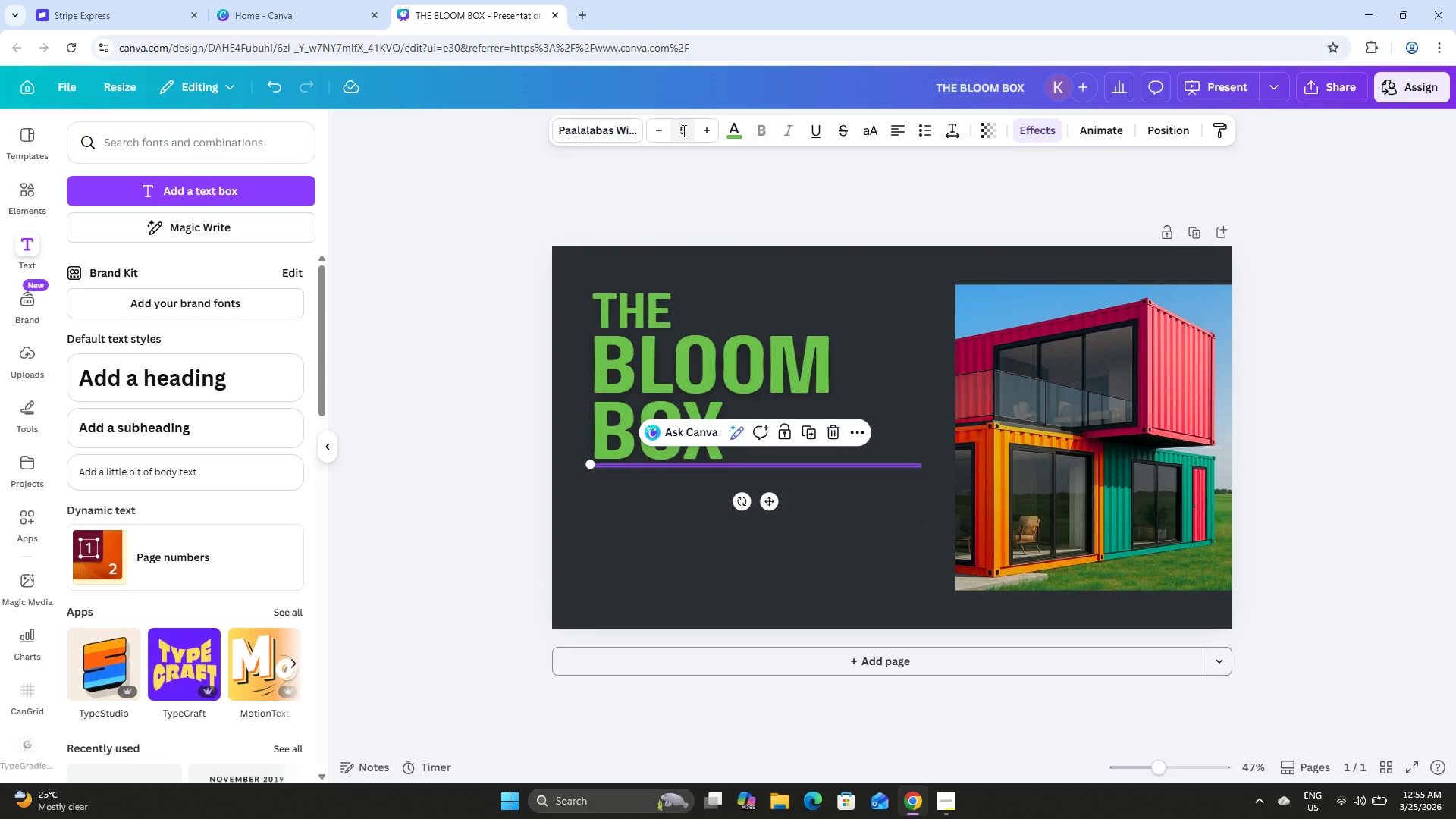 
left_click([682, 130])
 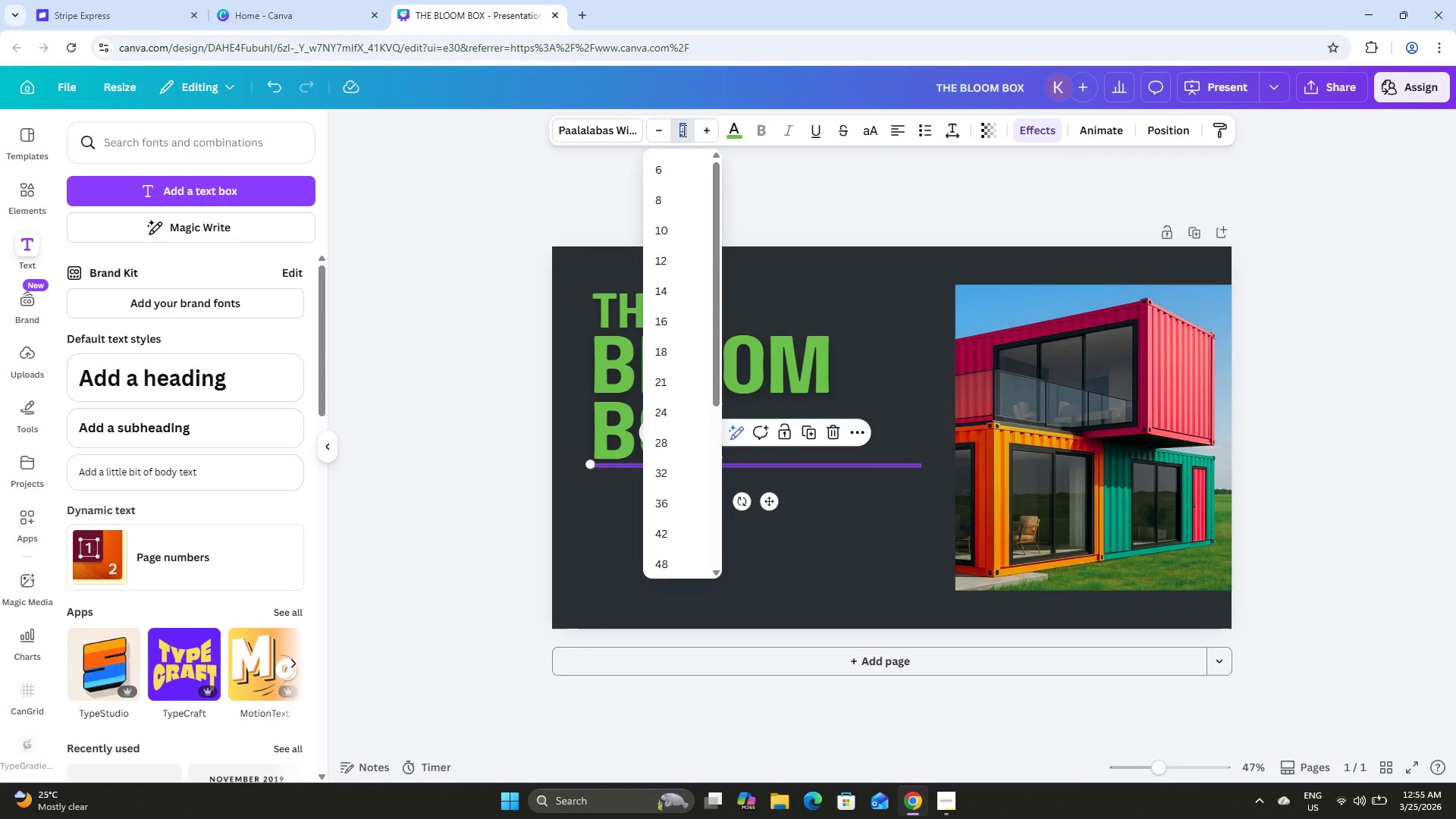 
key(Numpad5)
 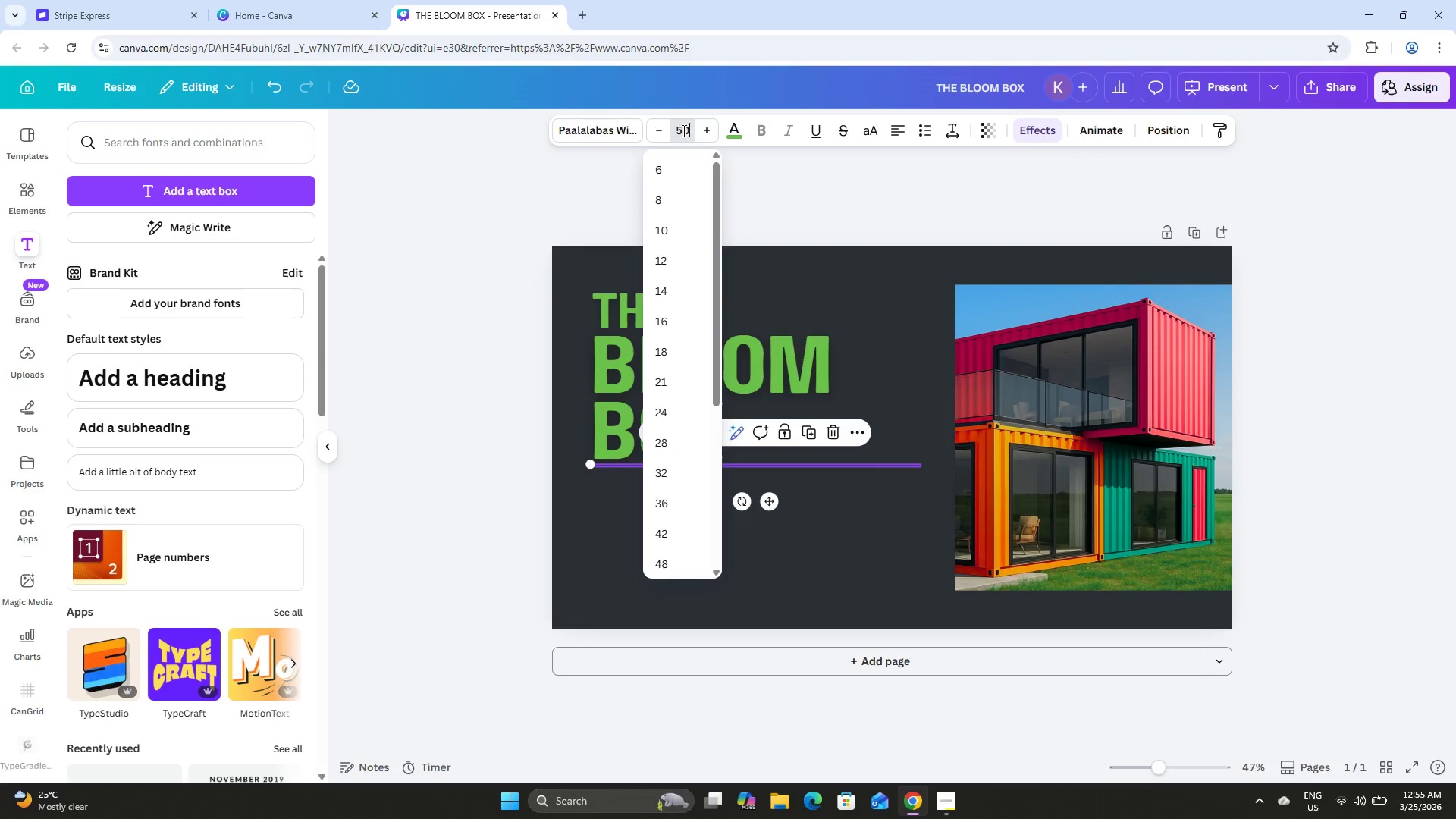 
key(Numpad0)
 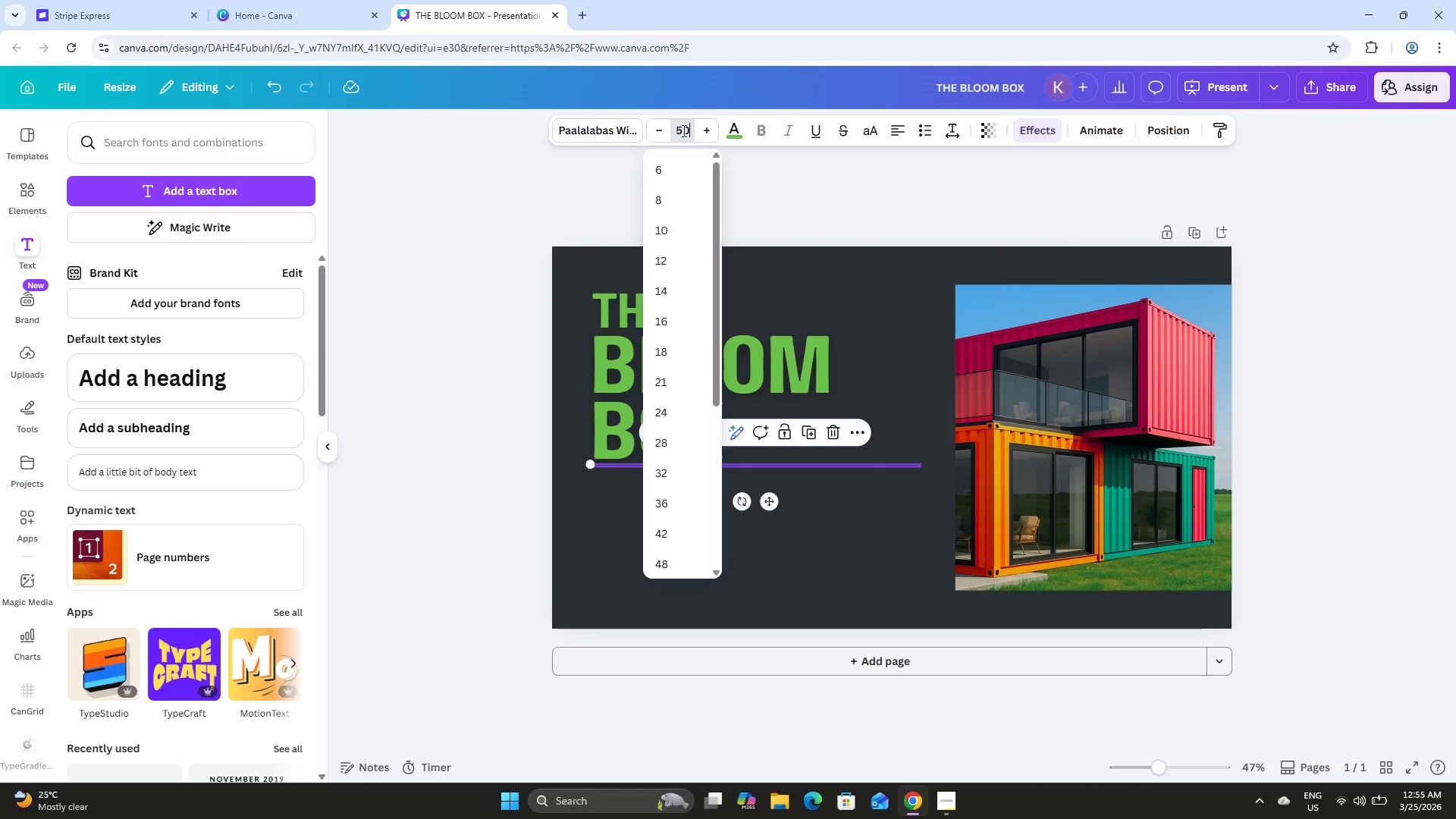 
key(NumpadEnter)
 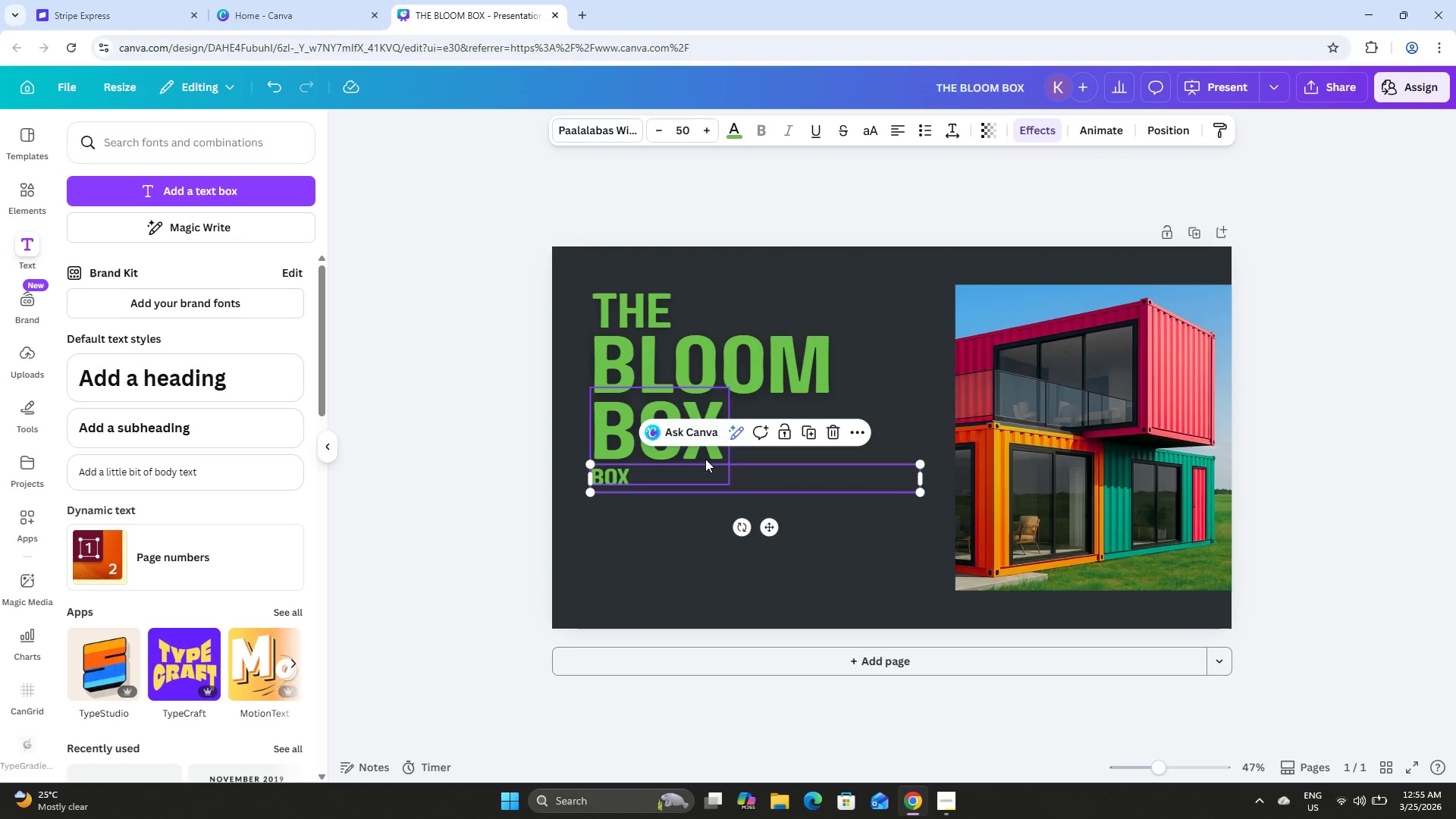 
left_click([659, 469])
 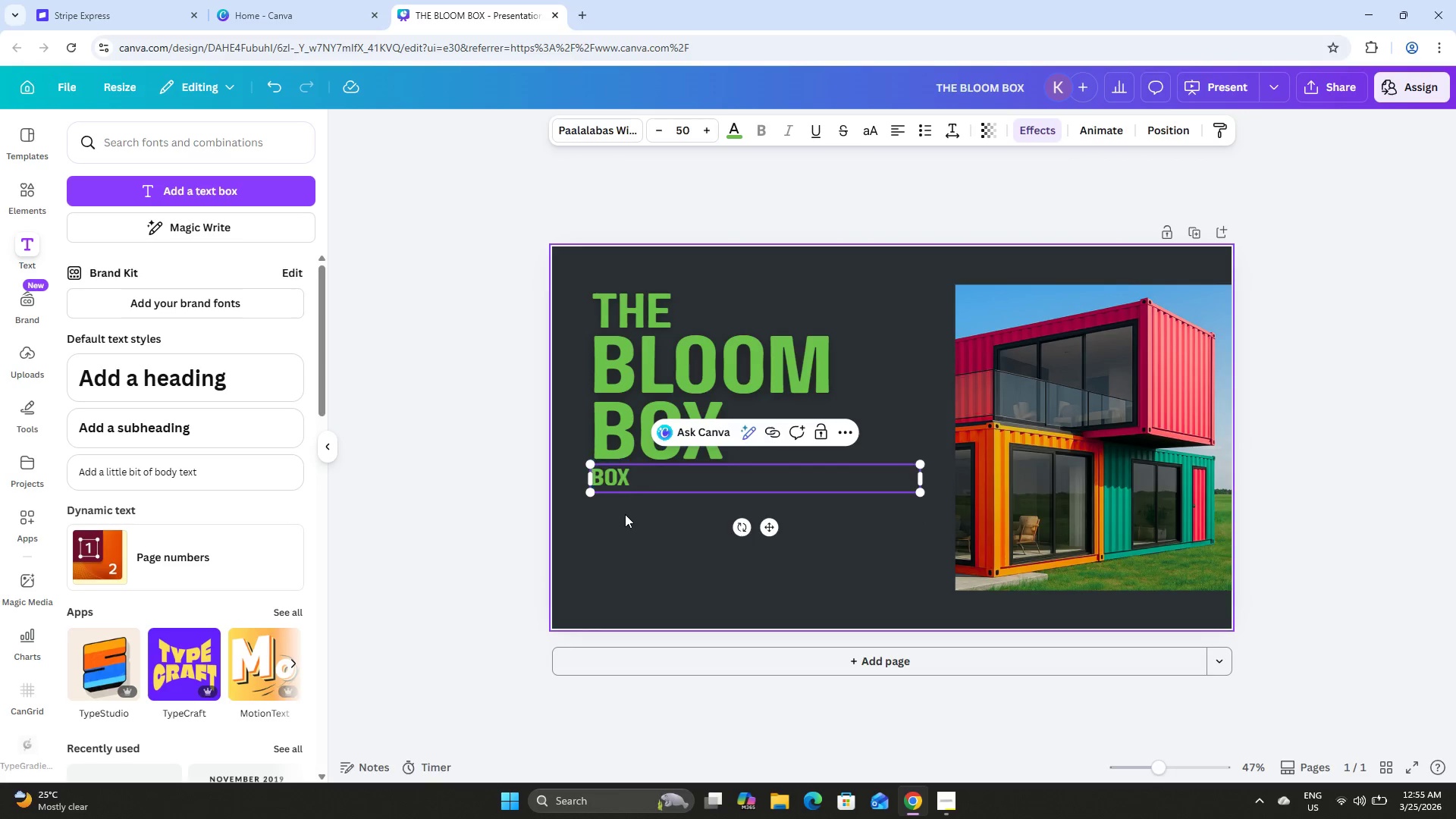 
double_click([633, 482])
 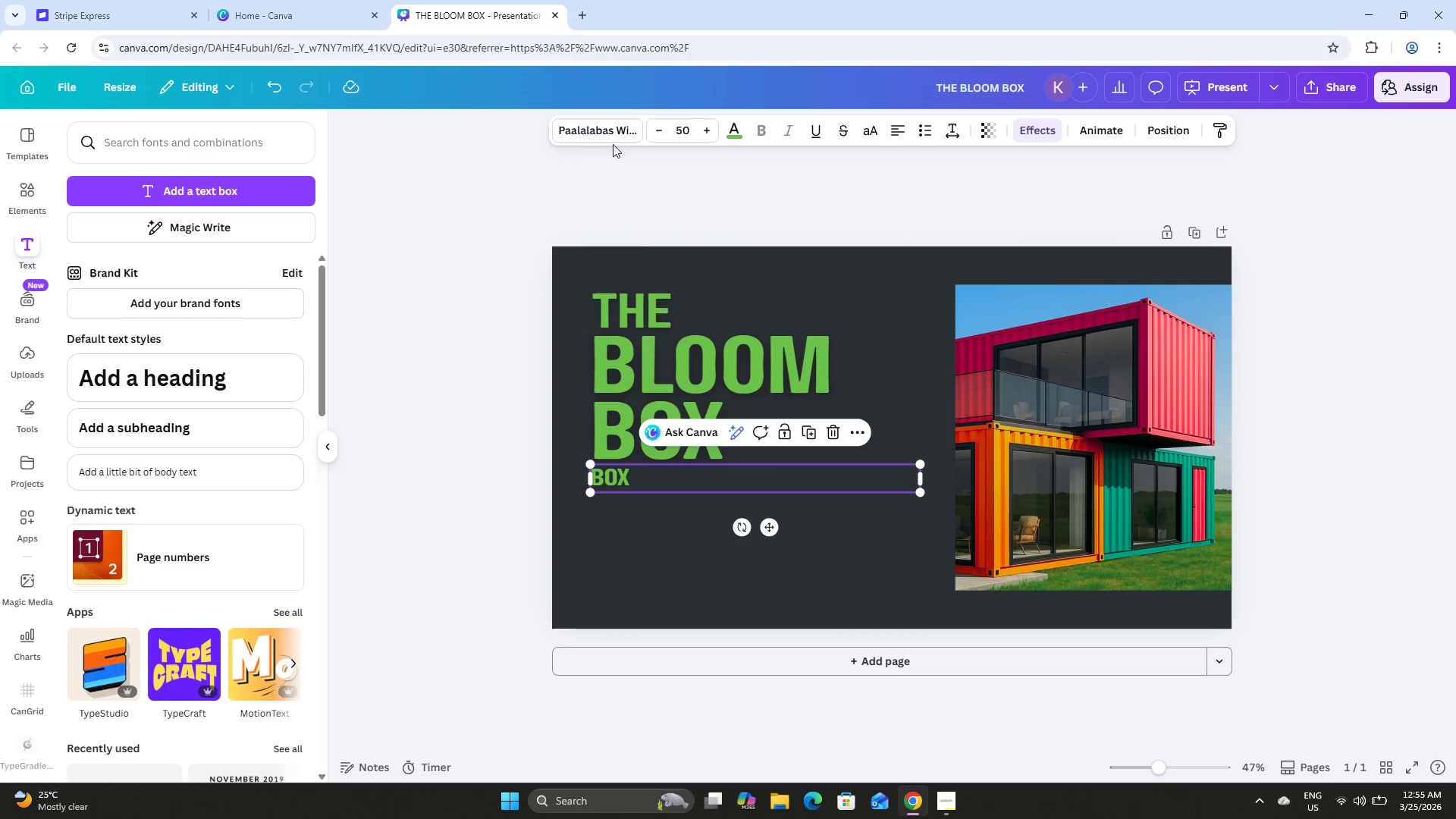 
left_click([613, 136])
 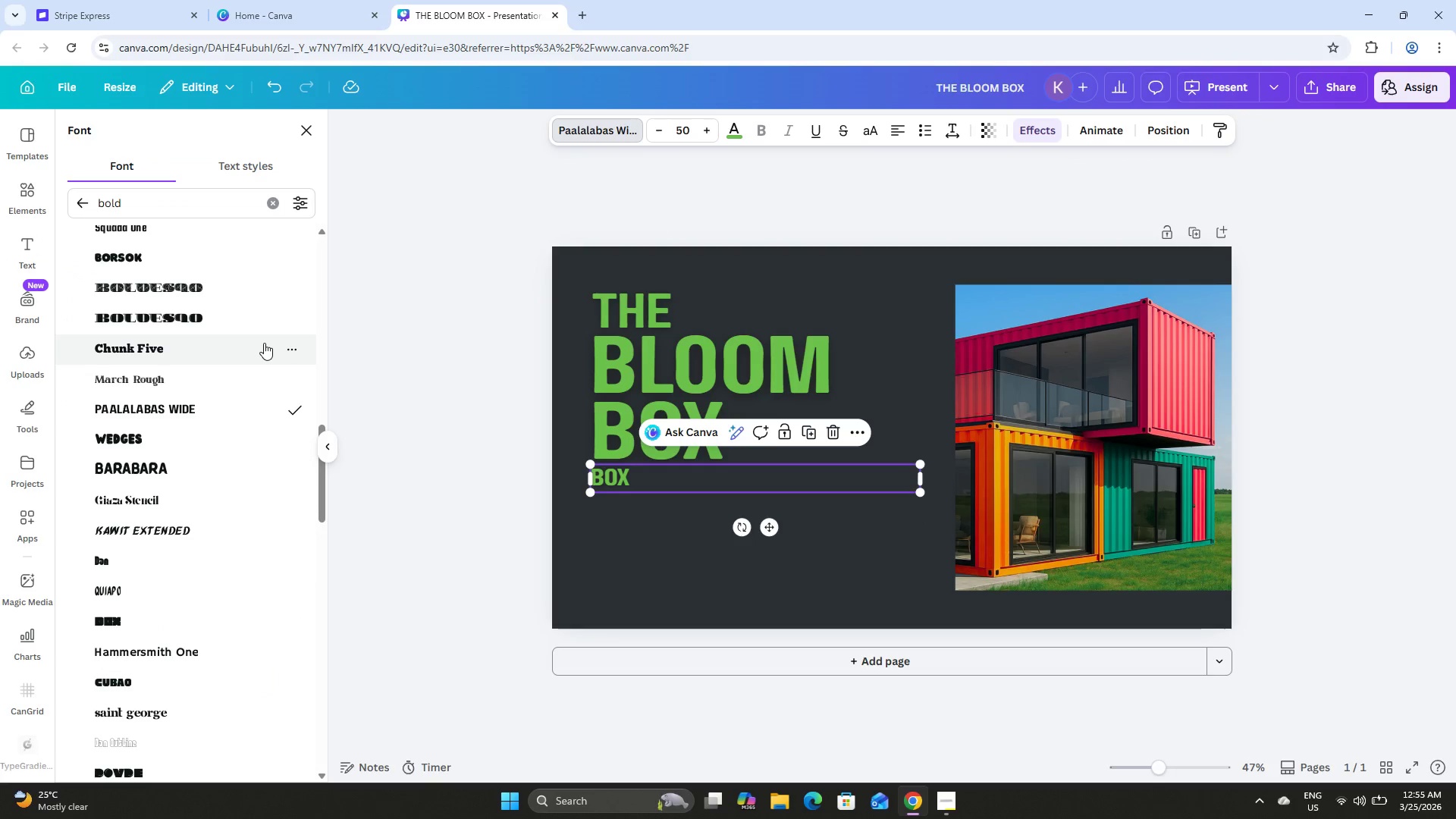 
scroll: coordinate [249, 343], scroll_direction: down, amount: 7.0
 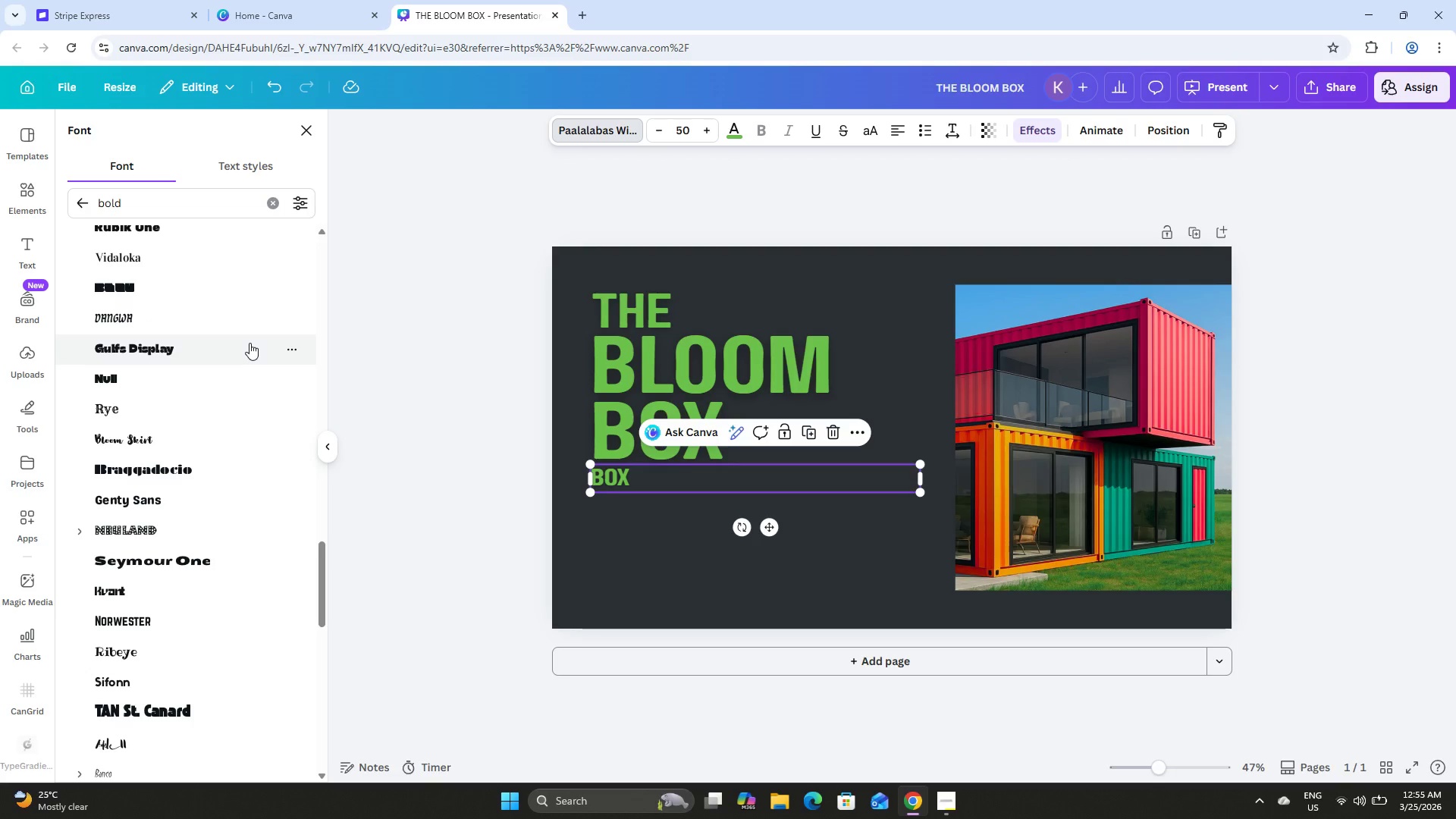 
scroll: coordinate [249, 343], scroll_direction: up, amount: 2.0
 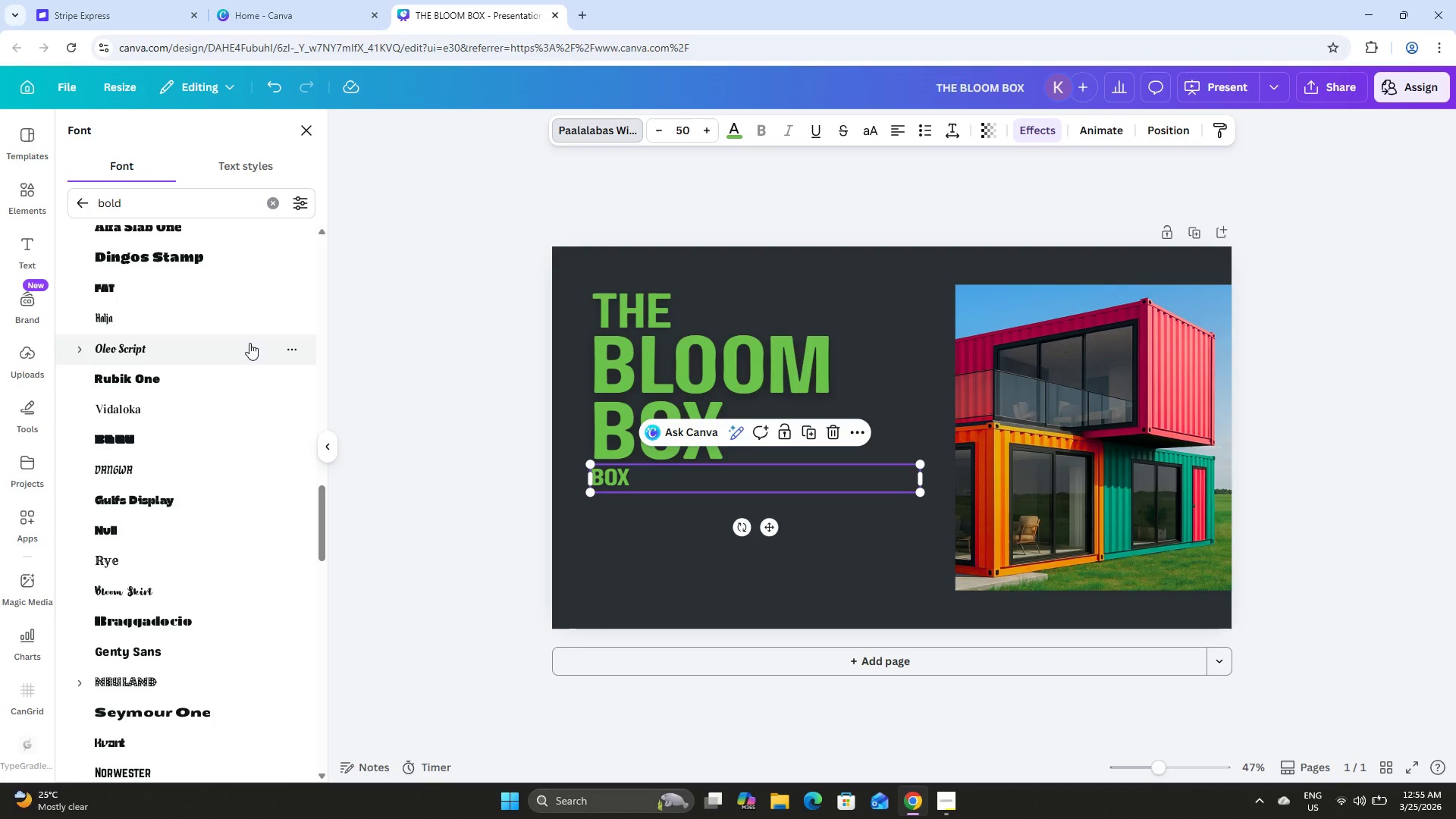 
scroll: coordinate [249, 343], scroll_direction: down, amount: 1.0
 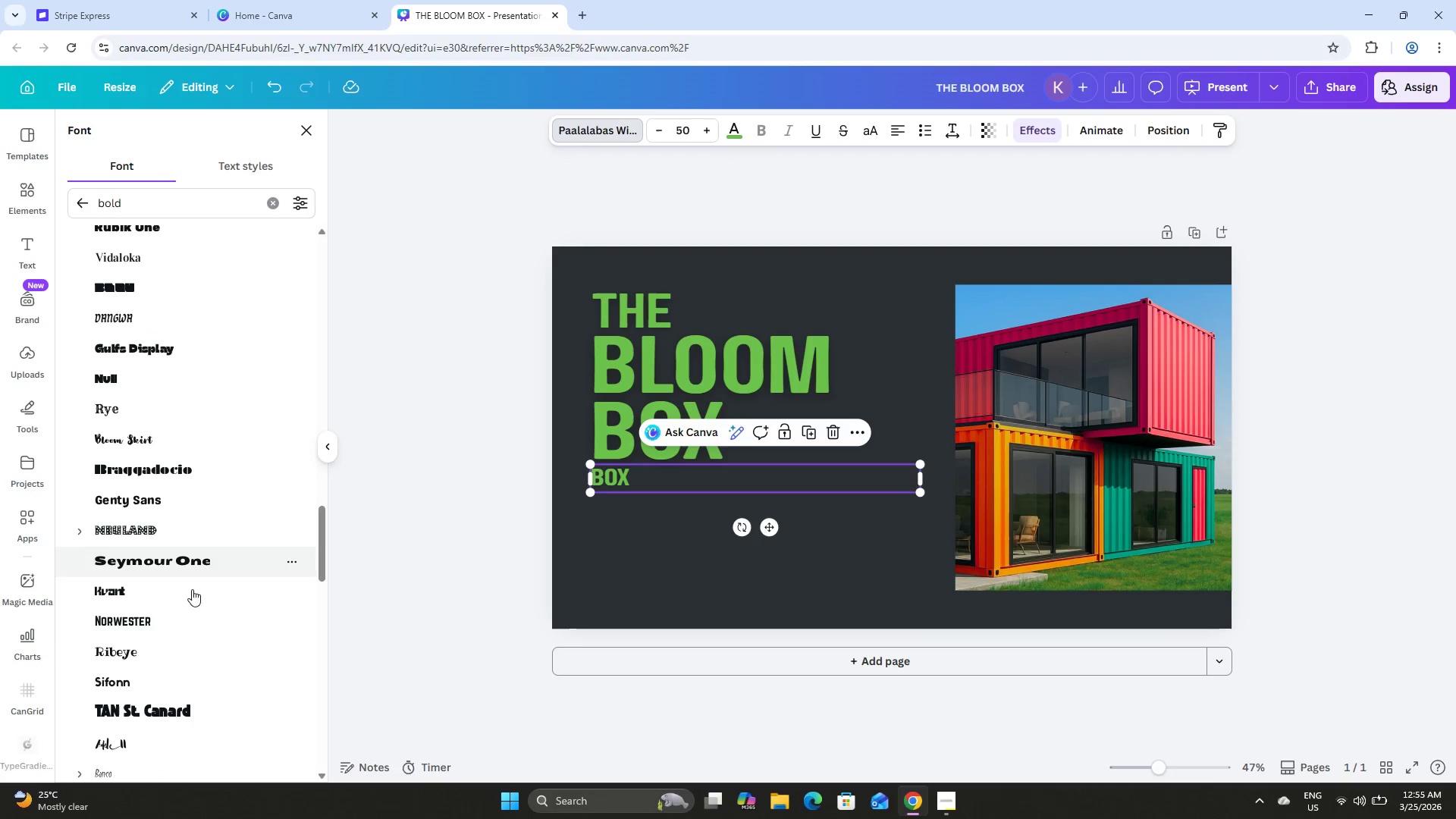 
left_click([179, 682])
 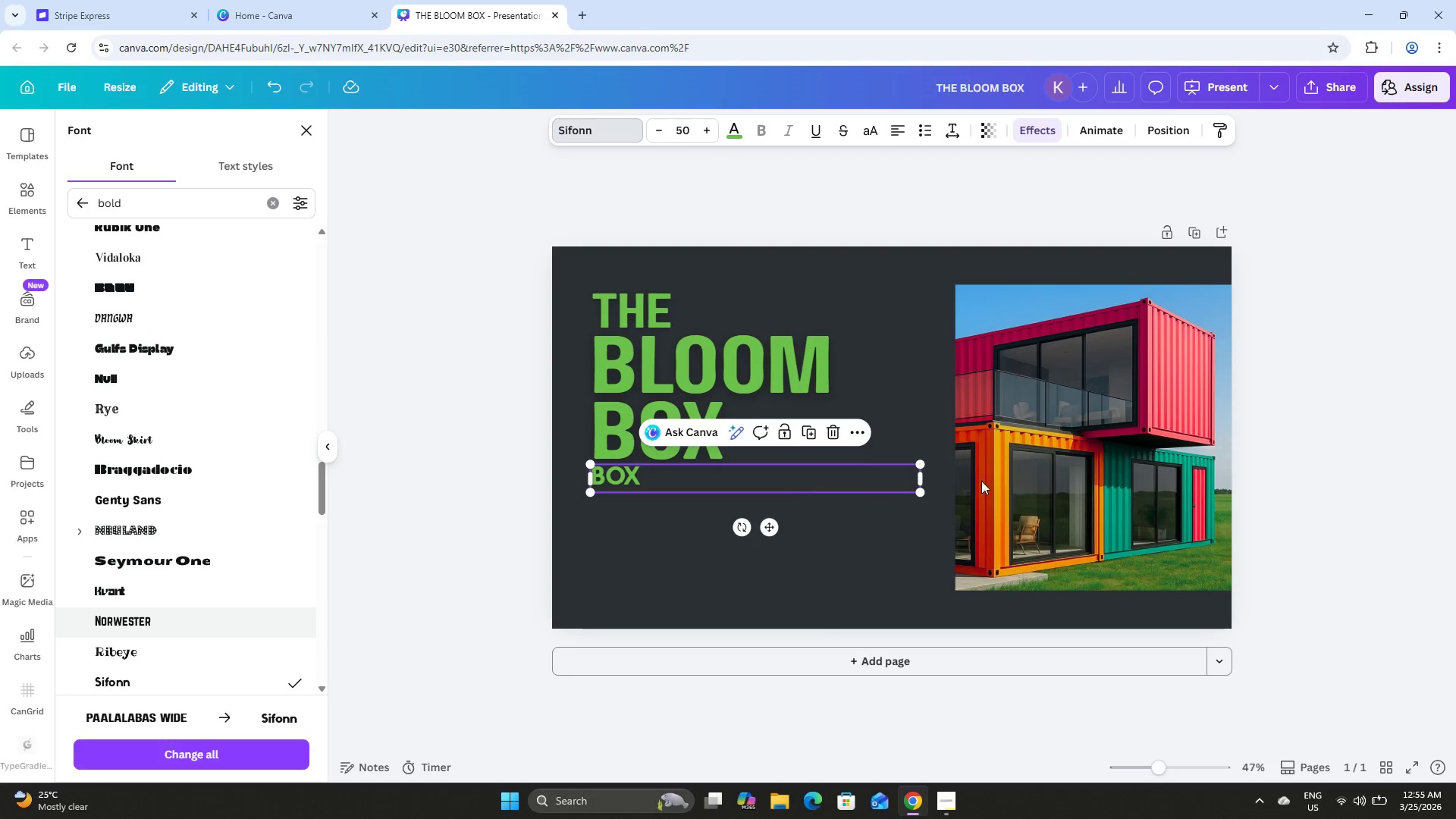 
left_click_drag(start_coordinate=[755, 477], to_coordinate=[758, 484])
 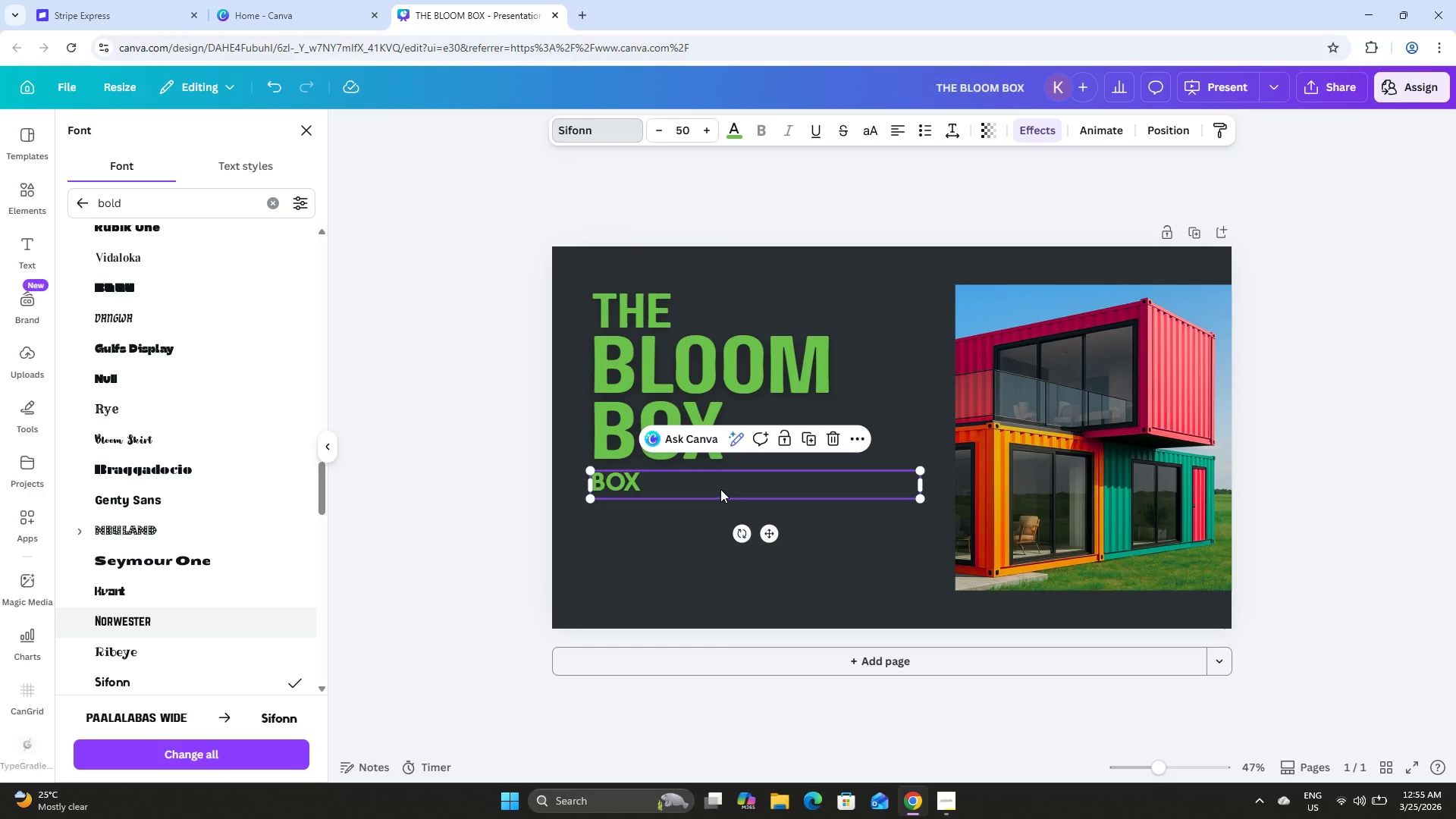 
left_click([720, 489])
 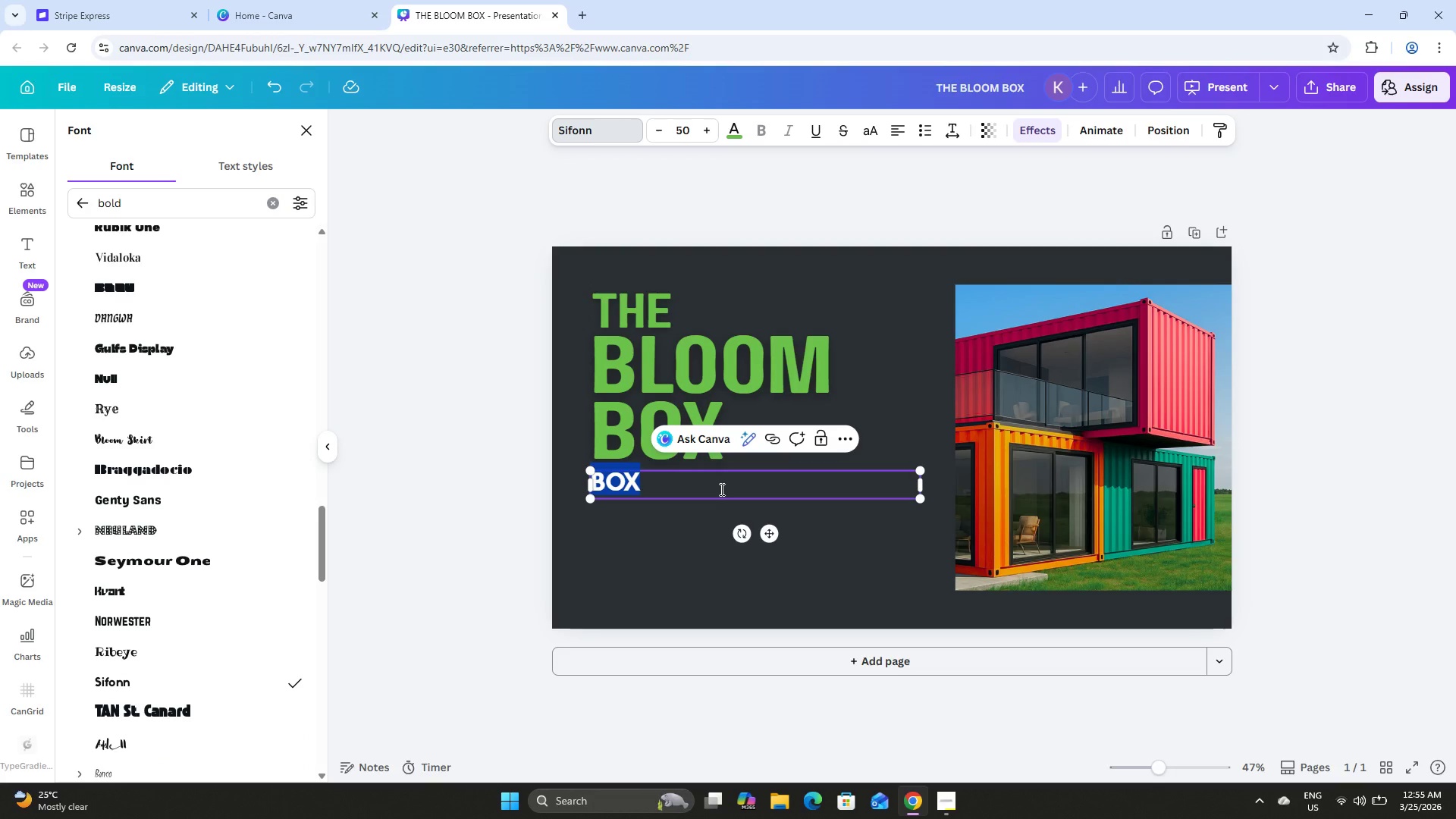 
type(URBAIN )
key(Backspace)
key(Backspace)
key(Backspace)
type(N SUSTAINABILITY INITITA)
key(Backspace)
key(Backspace)
type(ATIVE)
 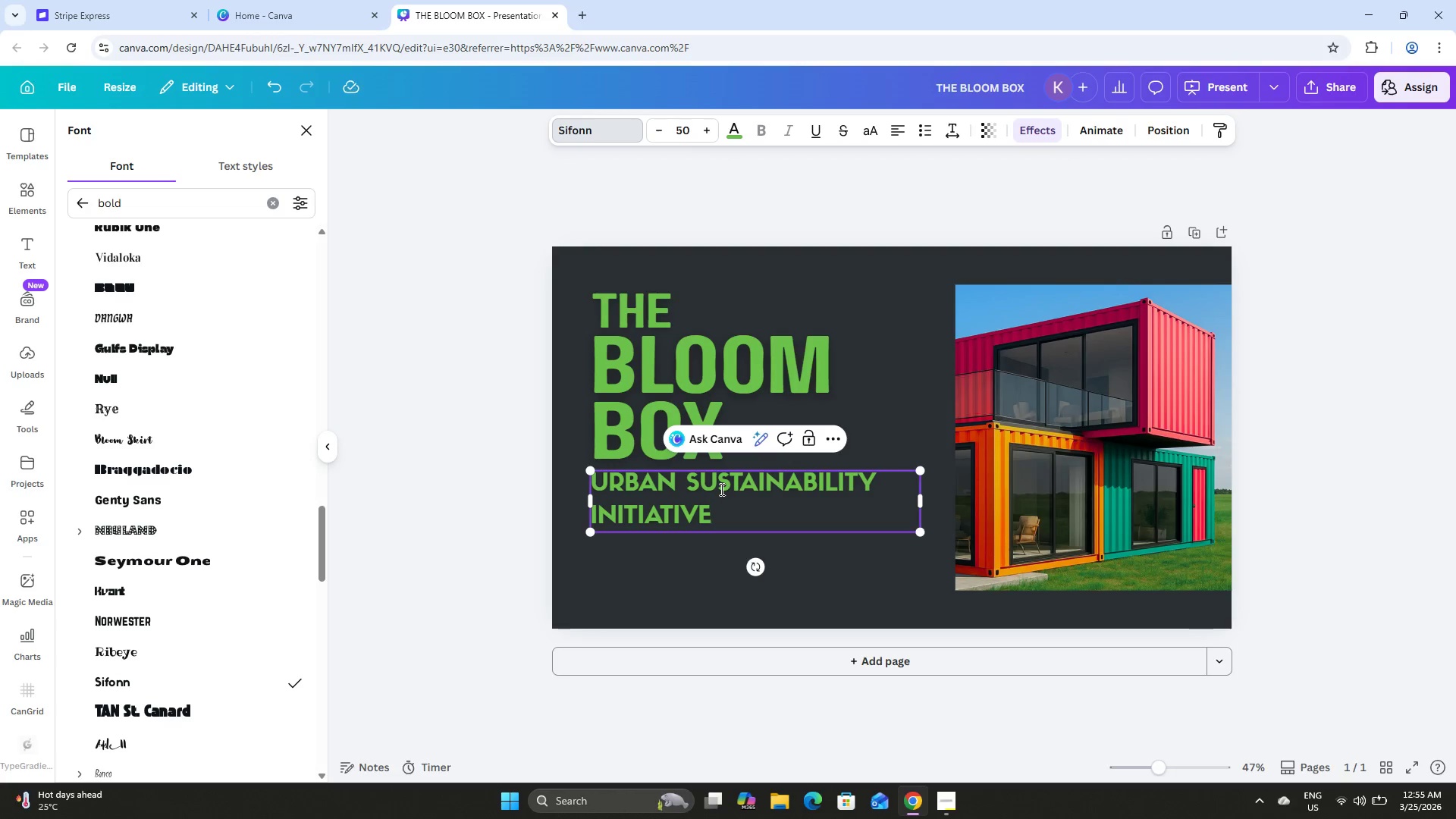 
double_click([794, 488])
 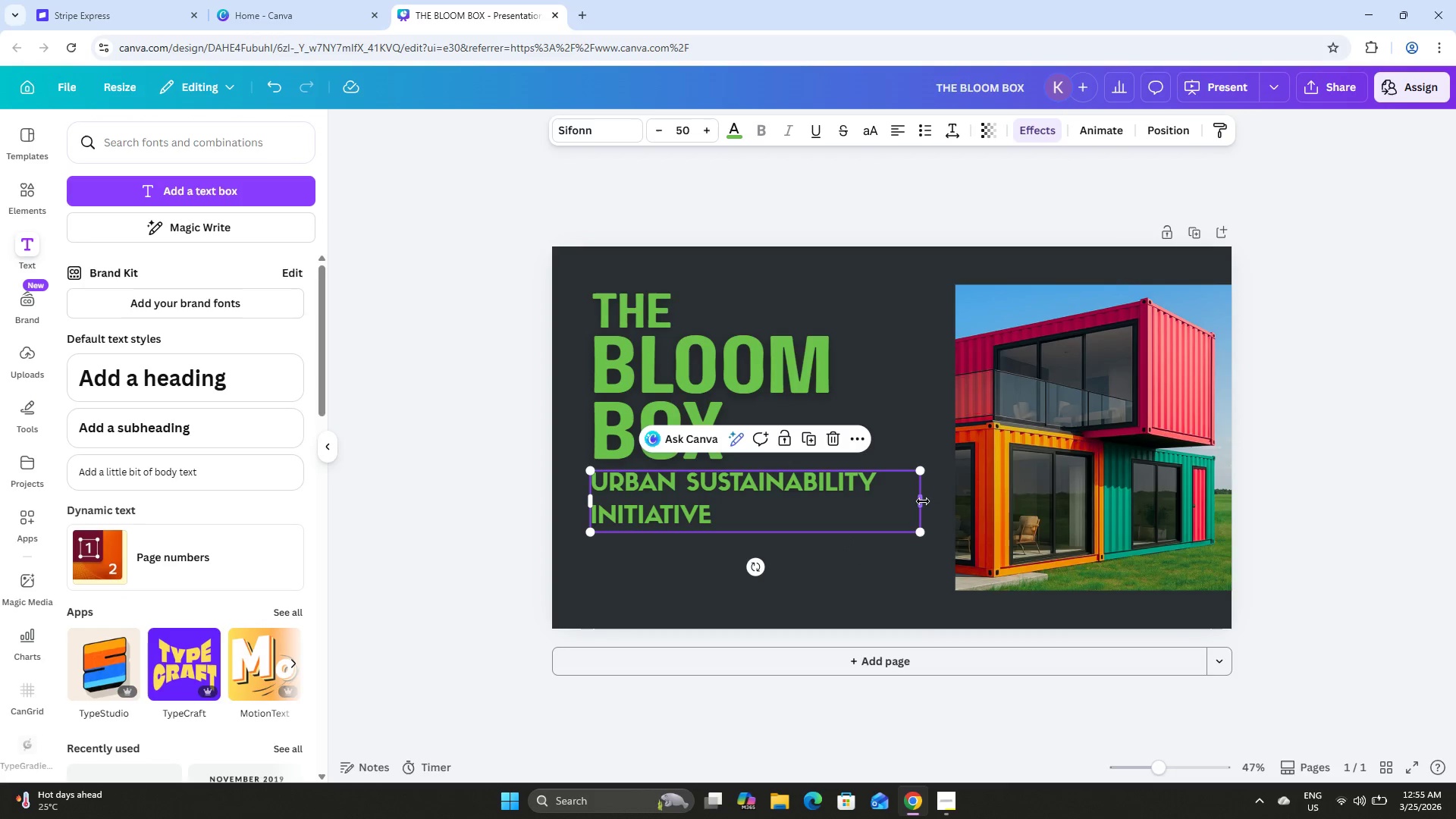 
left_click_drag(start_coordinate=[922, 501], to_coordinate=[1012, 506])
 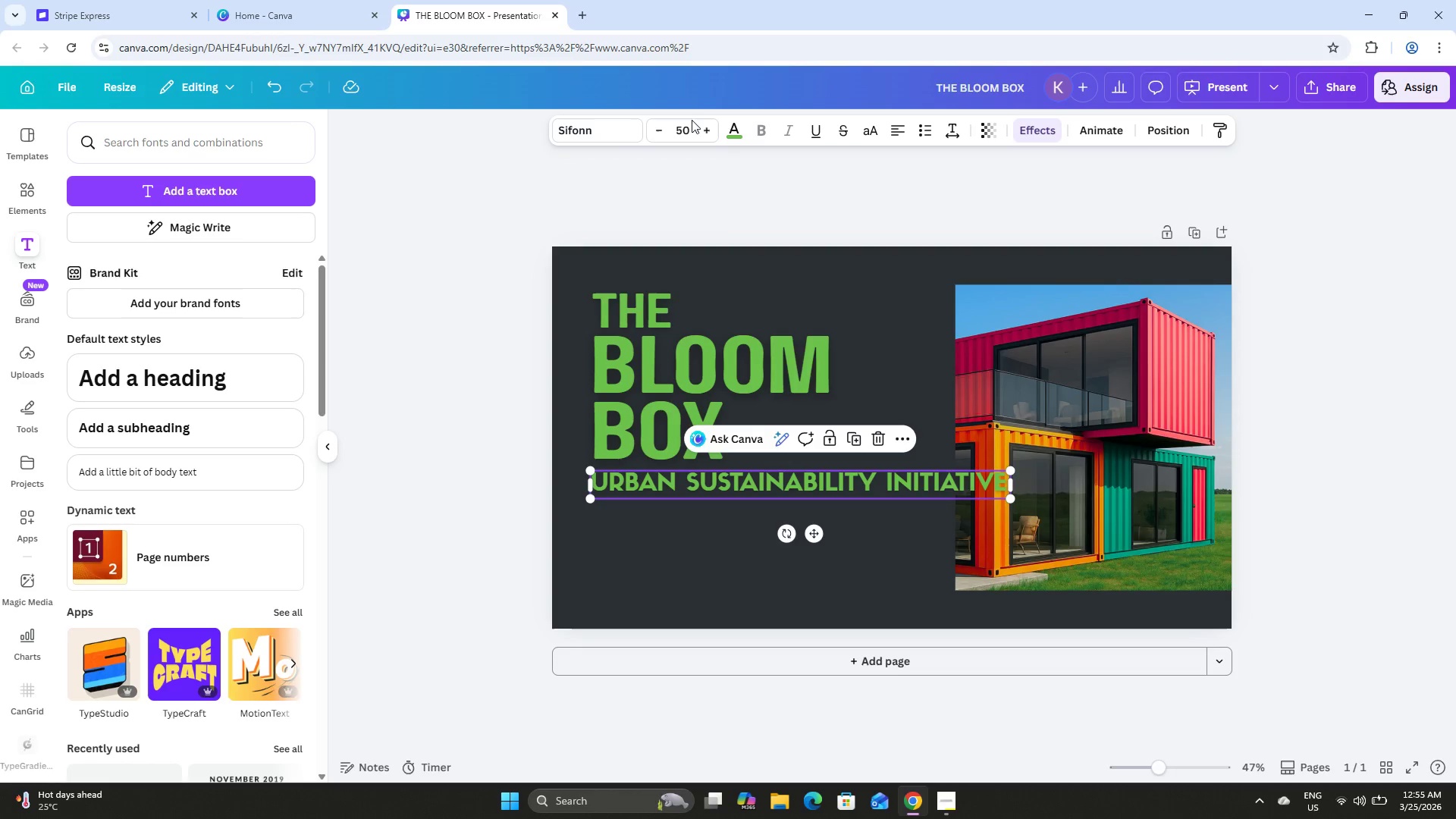 
left_click([694, 129])
 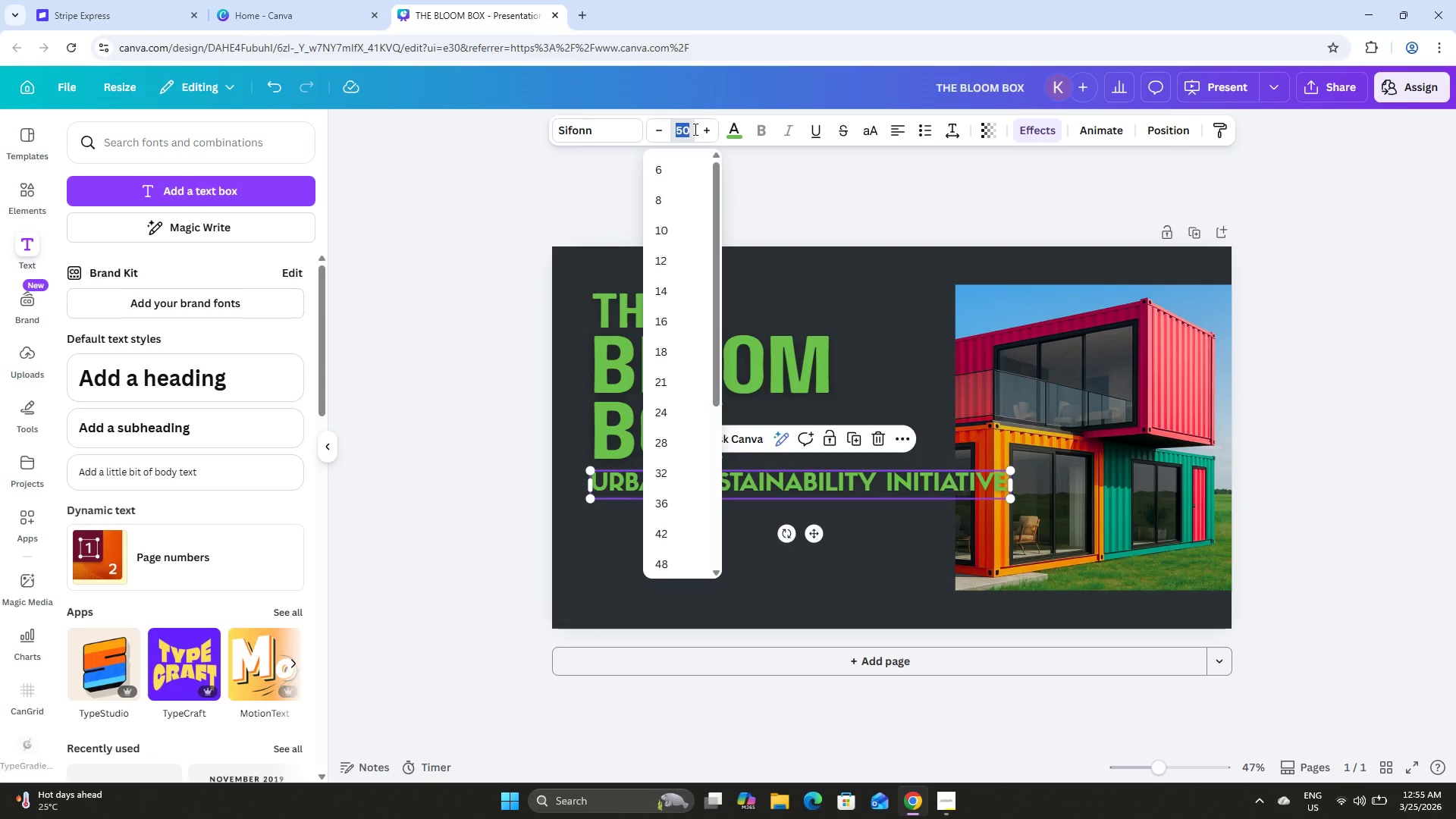 
key(Numpad3)
 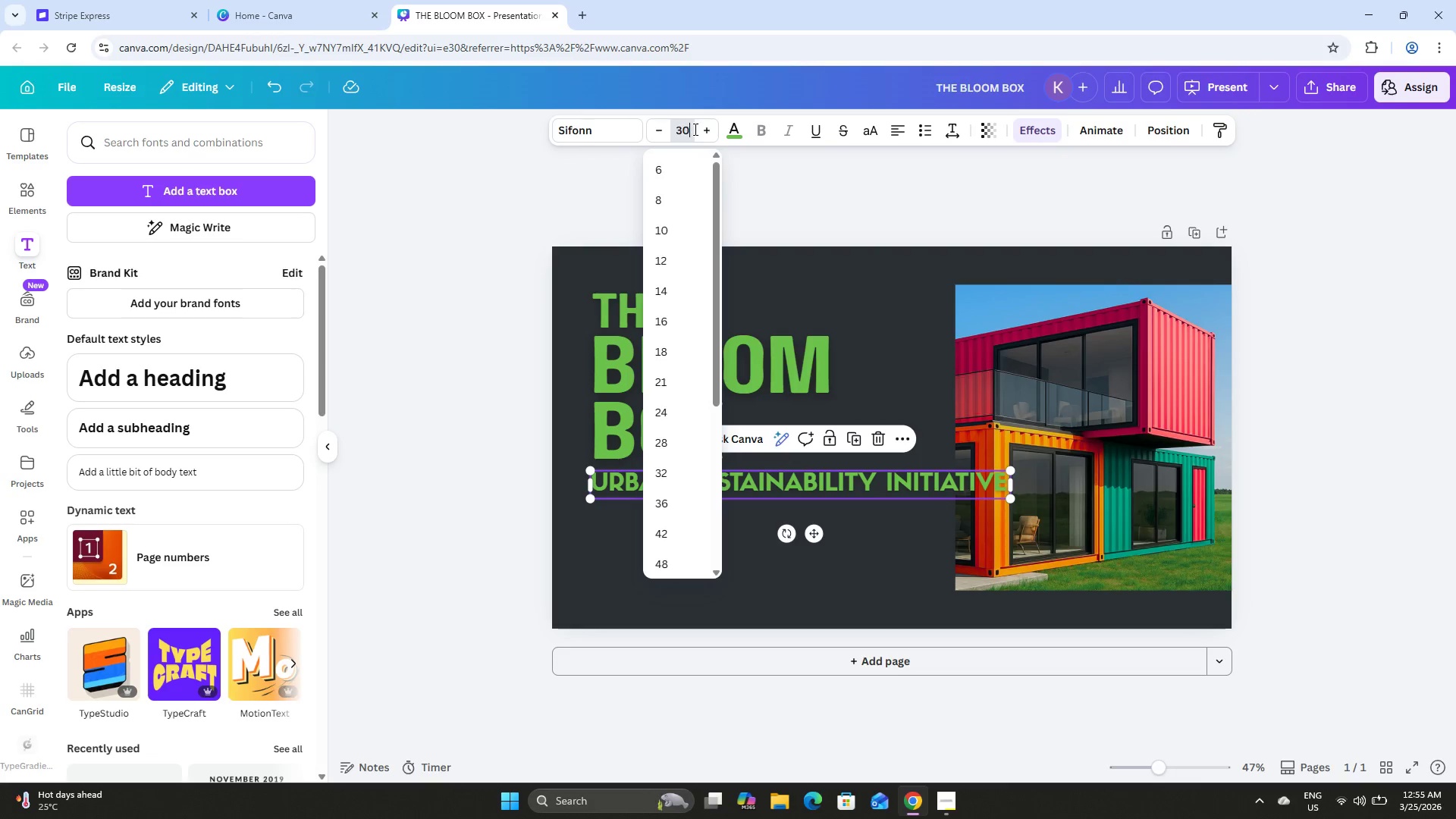 
key(Numpad0)
 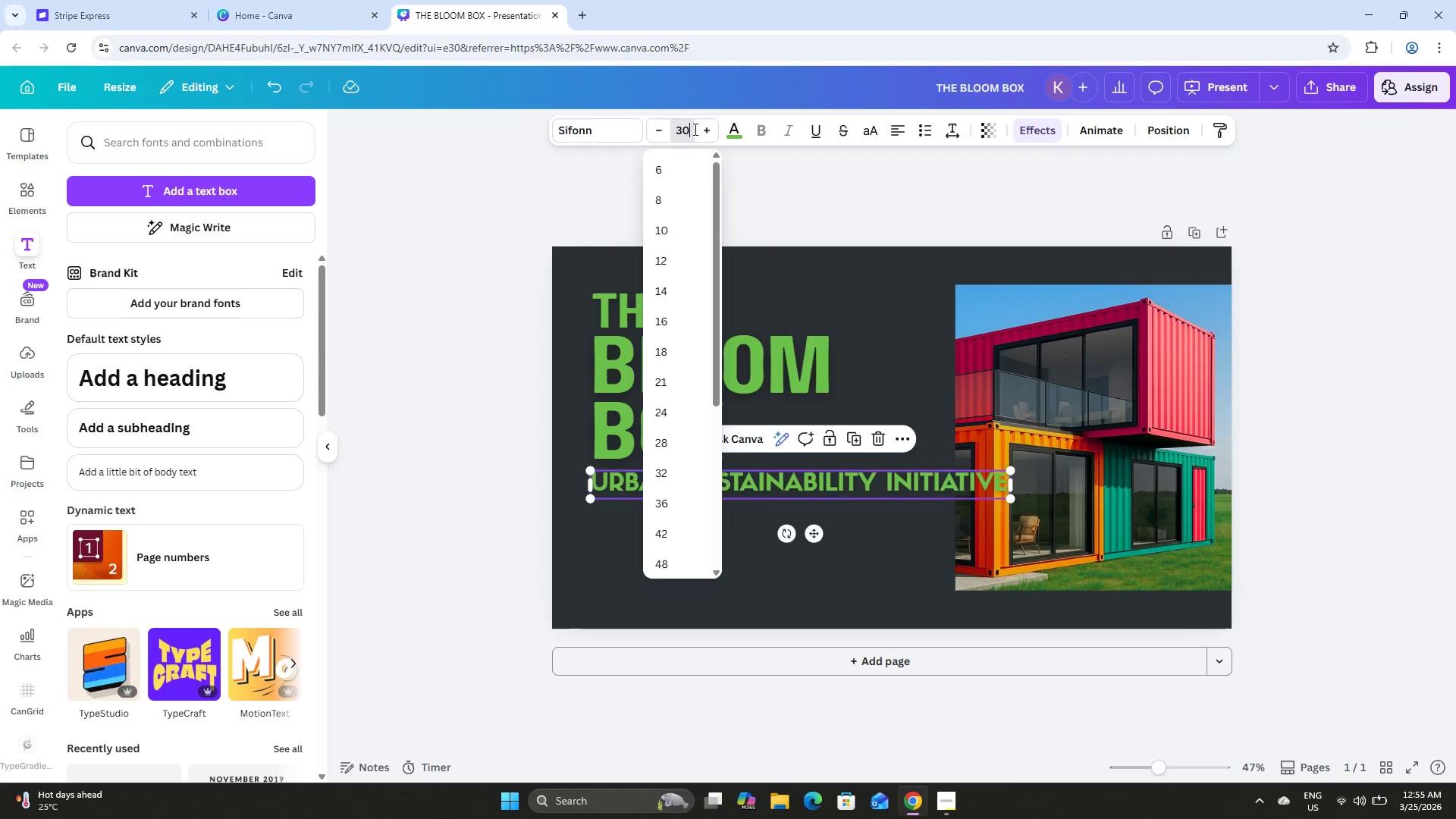 
key(NumpadEnter)
 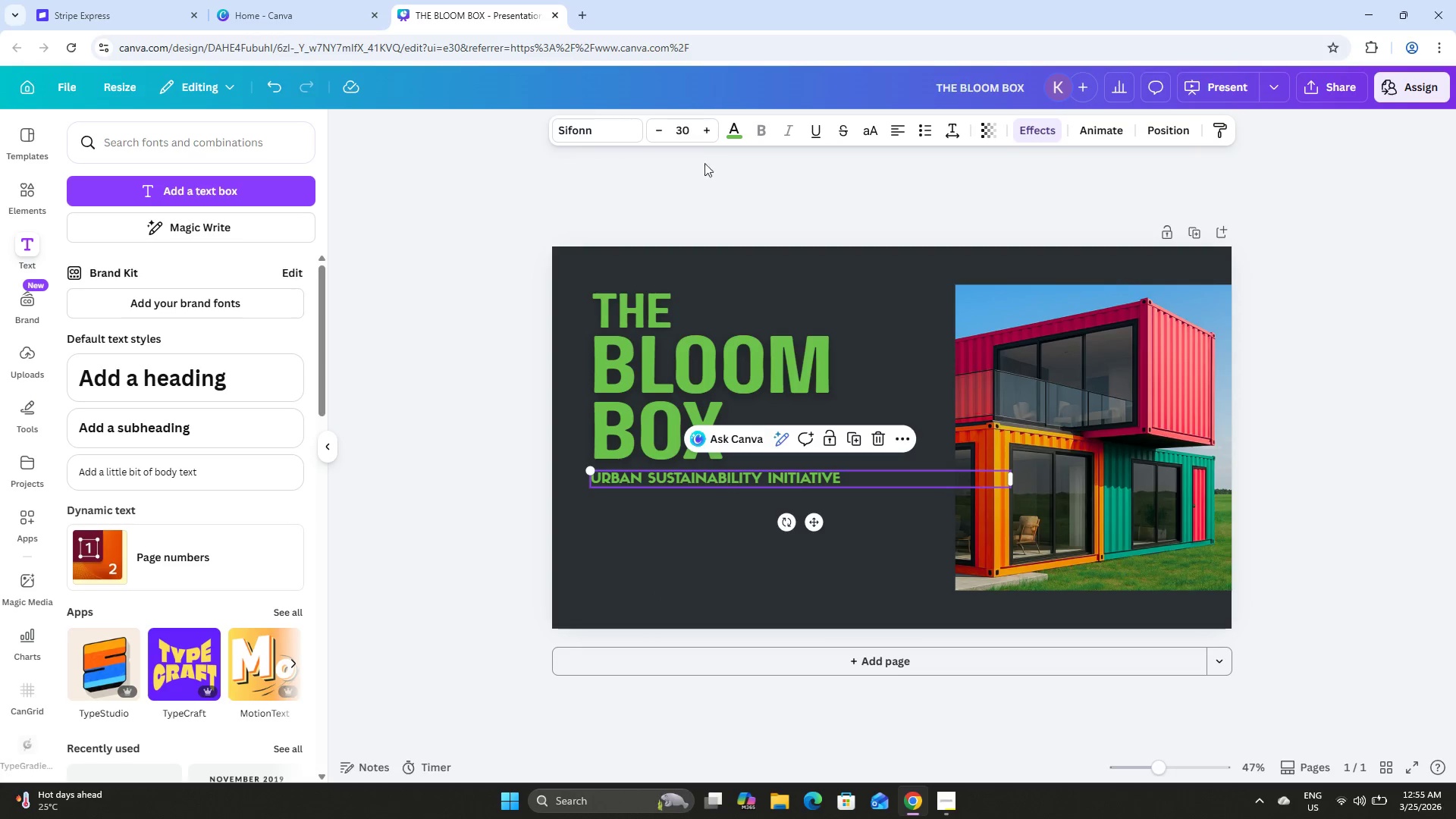 
left_click([694, 127])
 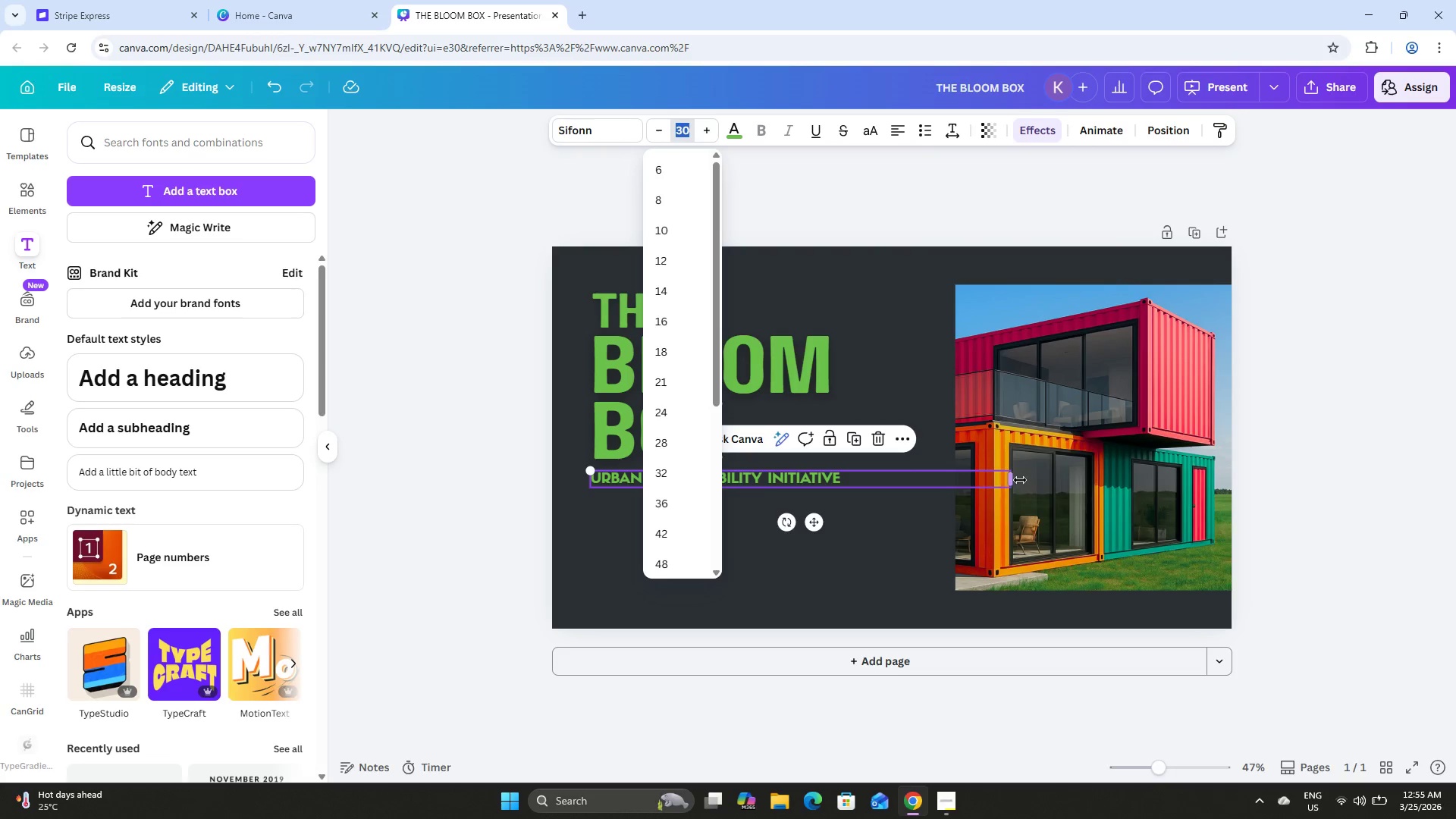 
left_click_drag(start_coordinate=[1019, 479], to_coordinate=[853, 481])
 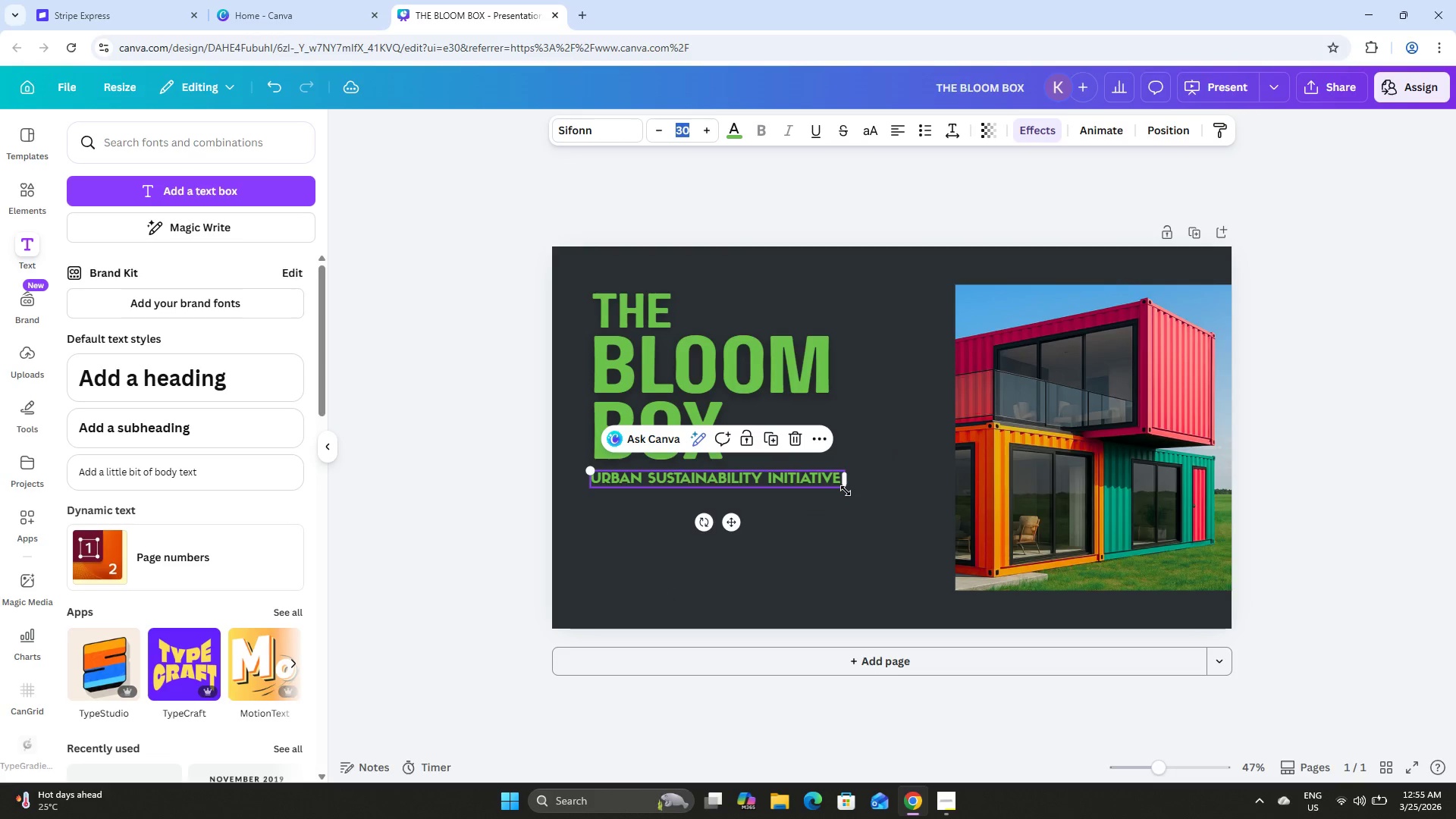 
left_click_drag(start_coordinate=[846, 491], to_coordinate=[934, 522])
 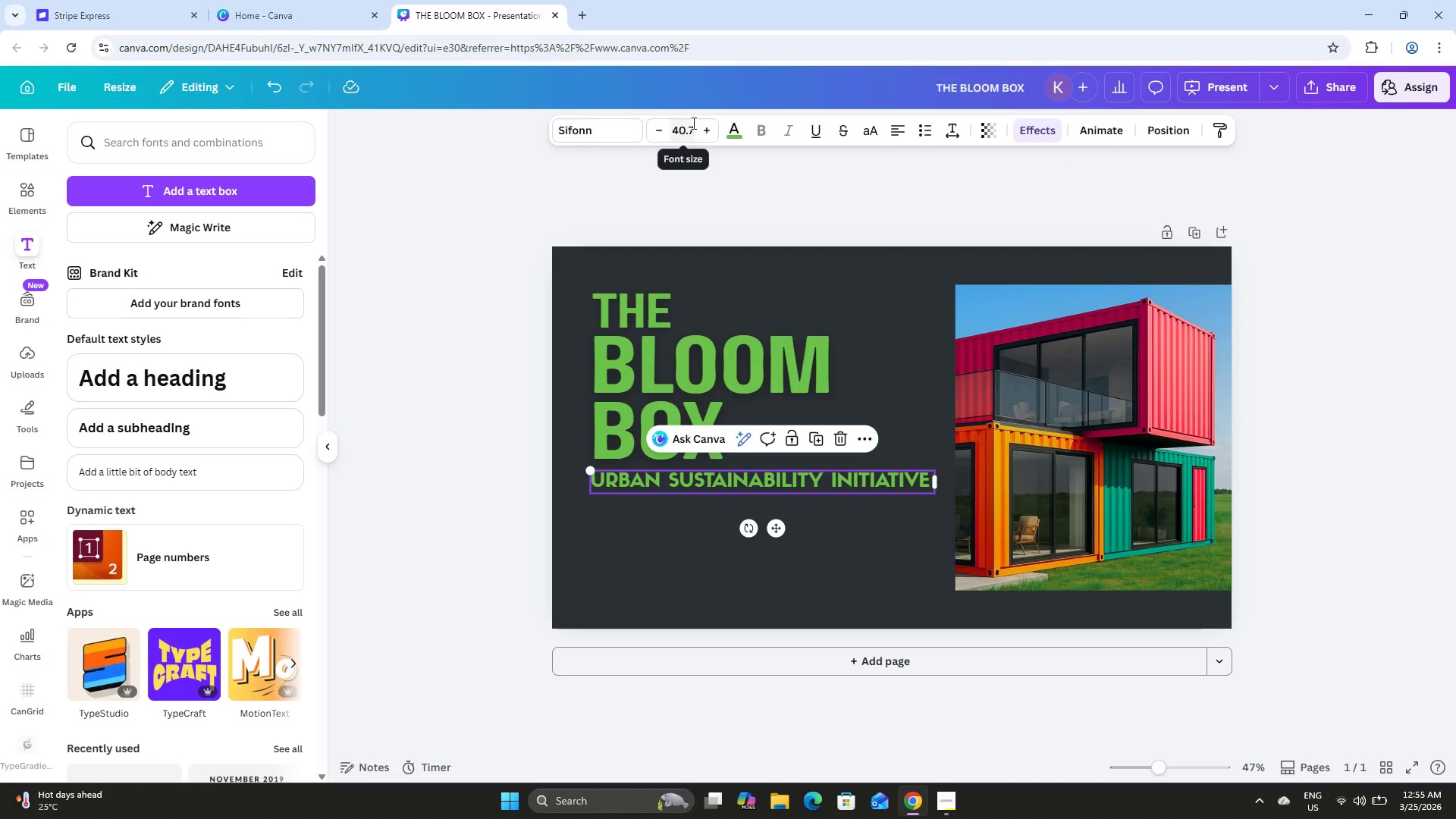 
key(Backspace)
 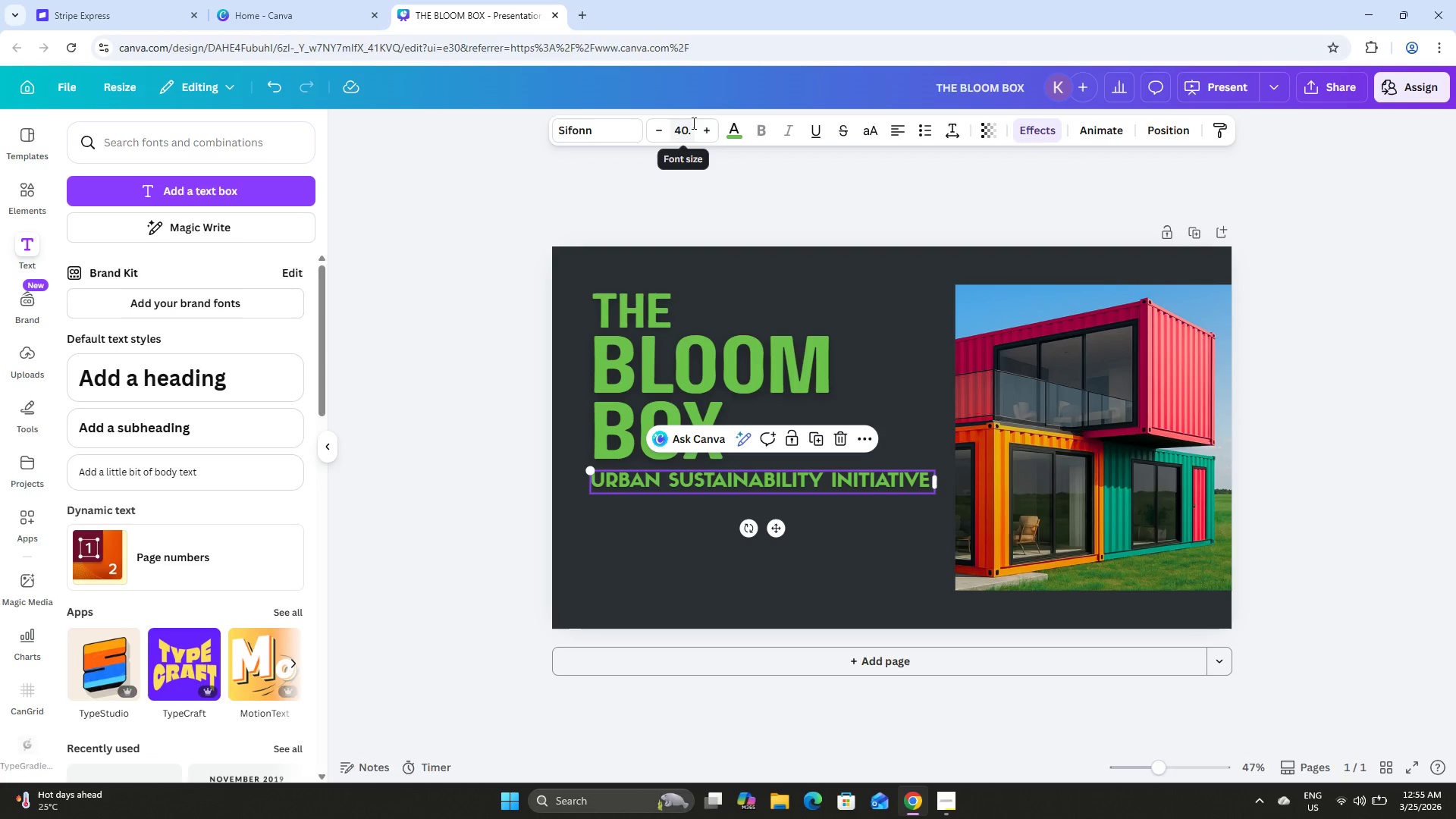 
key(Backspace)
 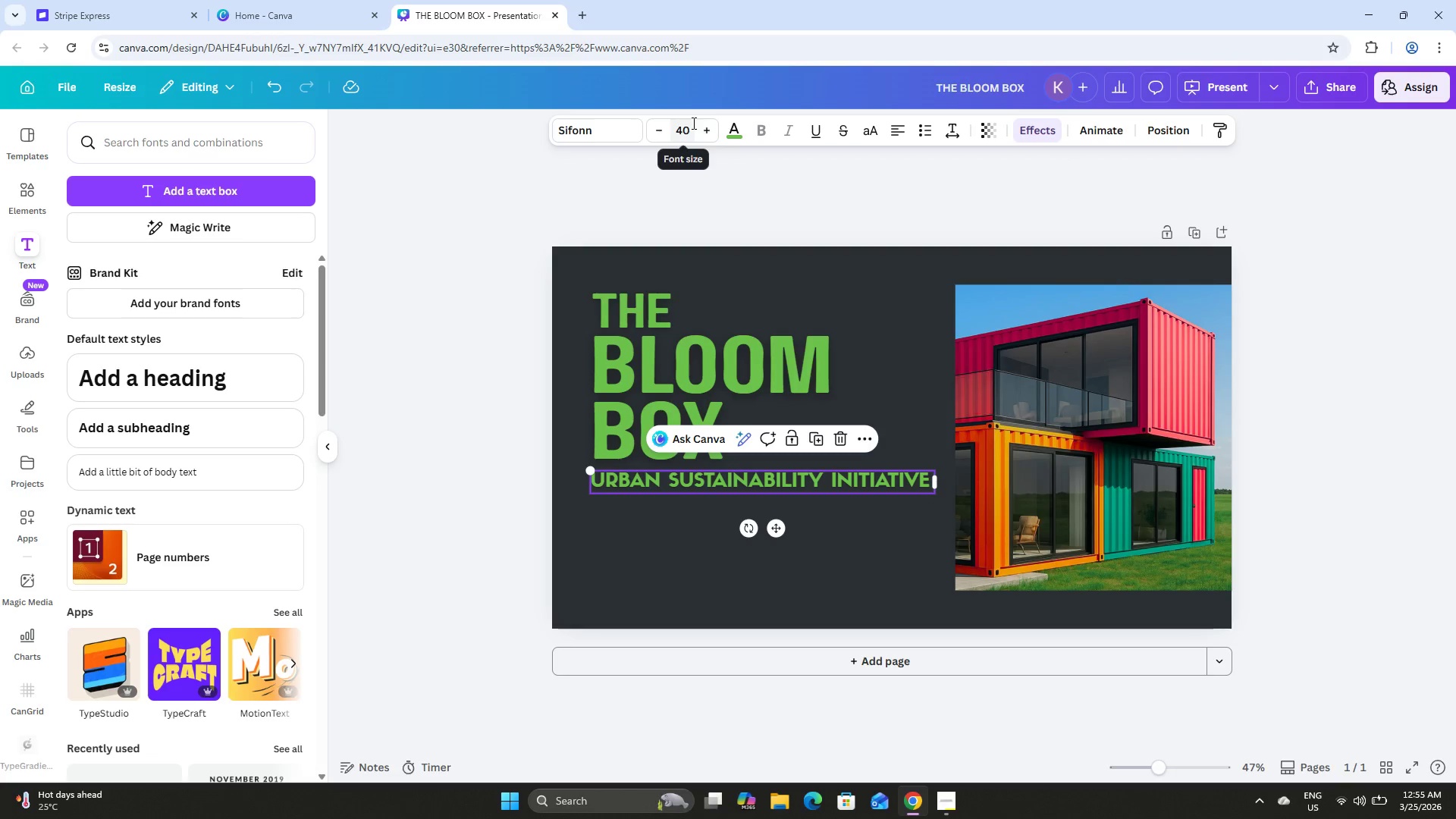 
key(NumpadEnter)
 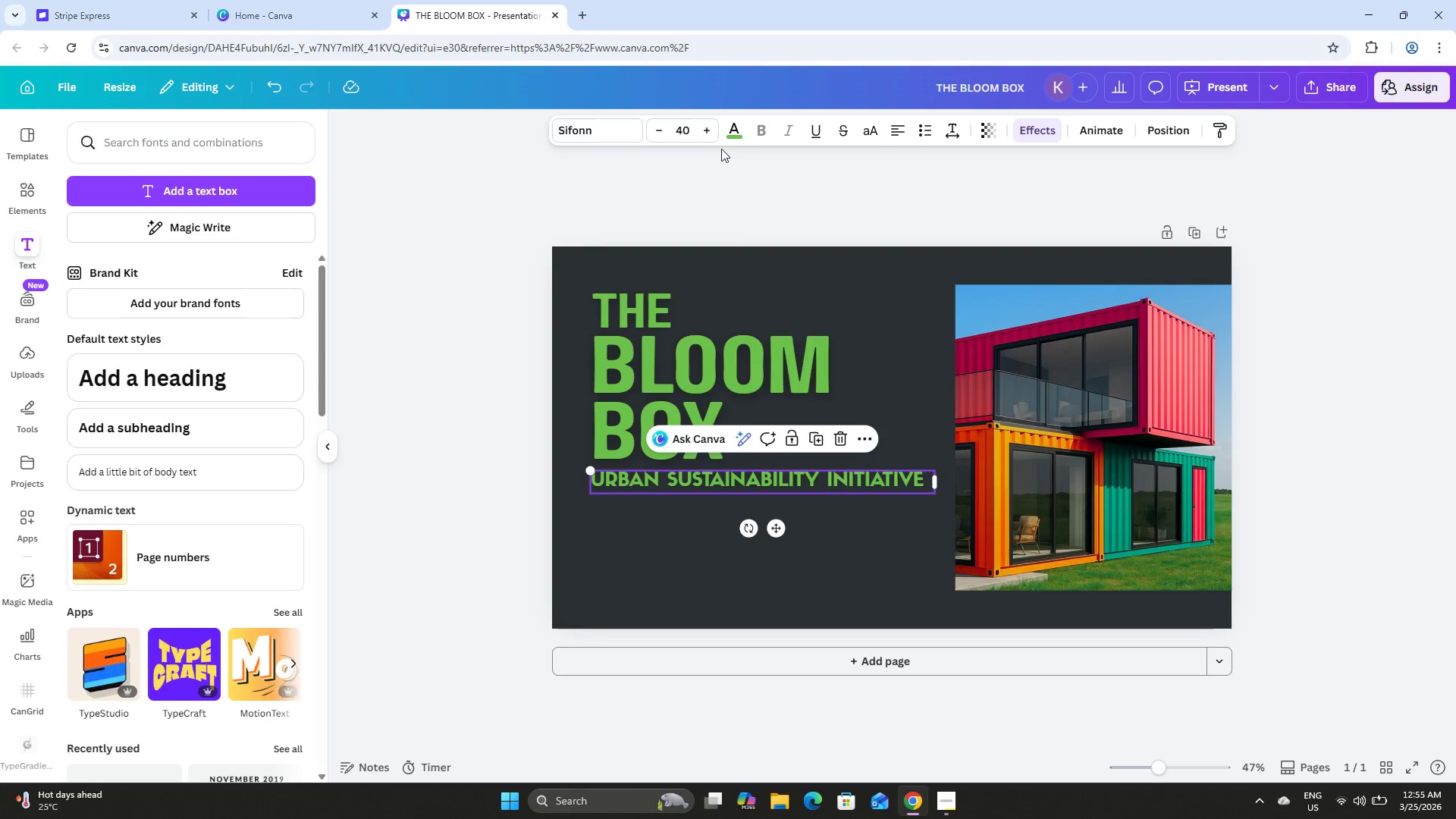 
left_click([742, 136])
 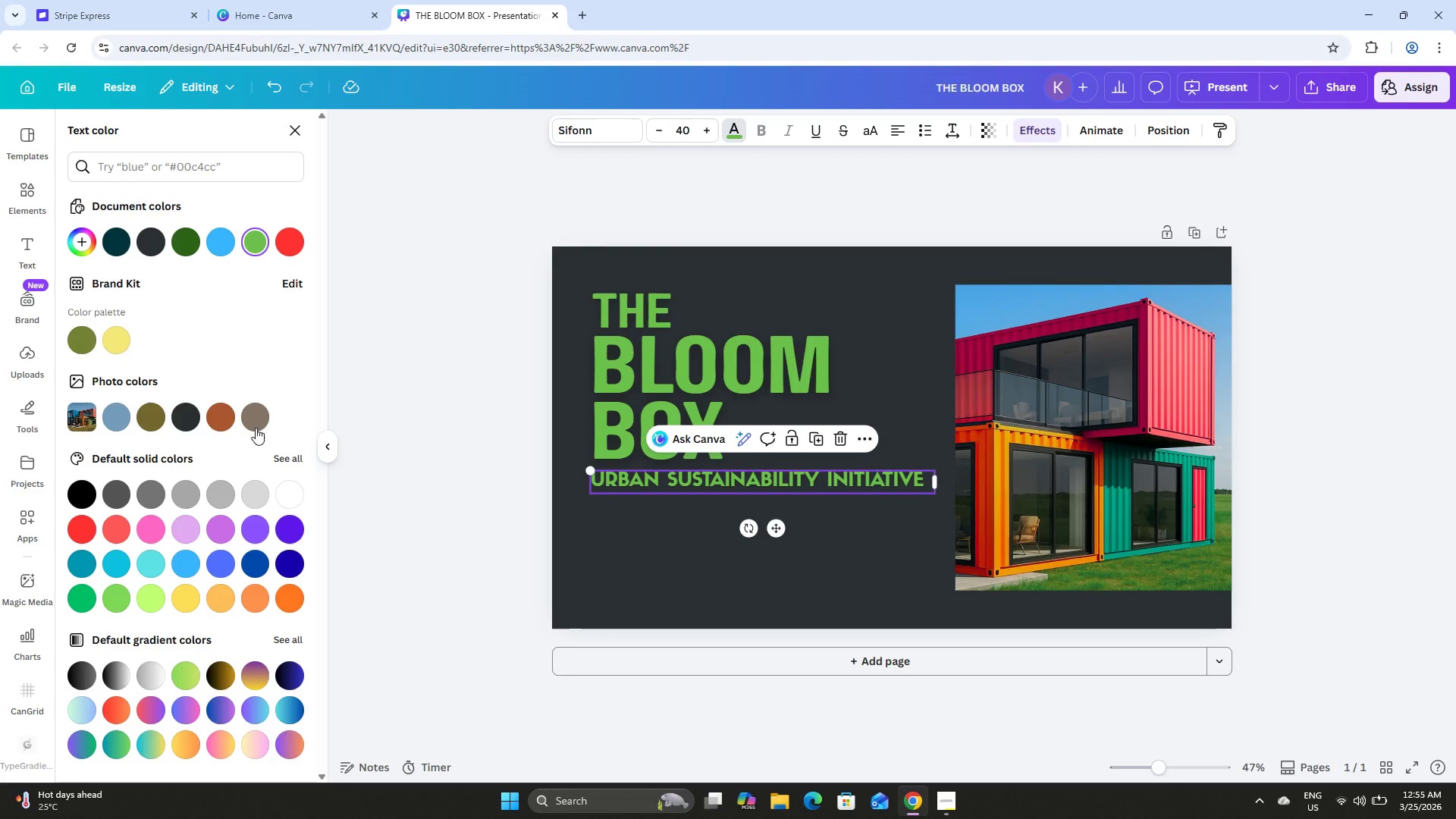 
left_click([291, 491])
 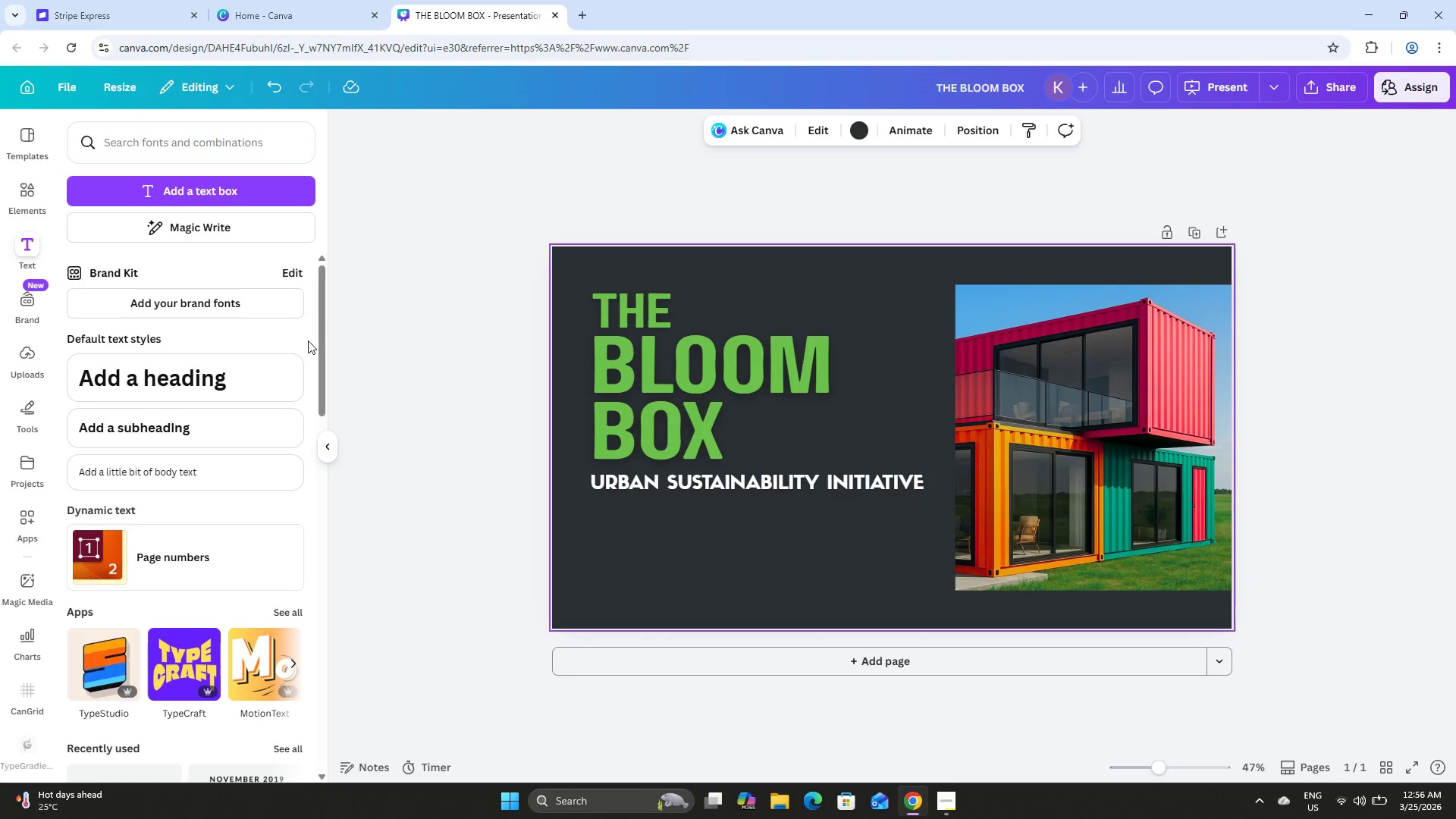 
wait(14.16)
 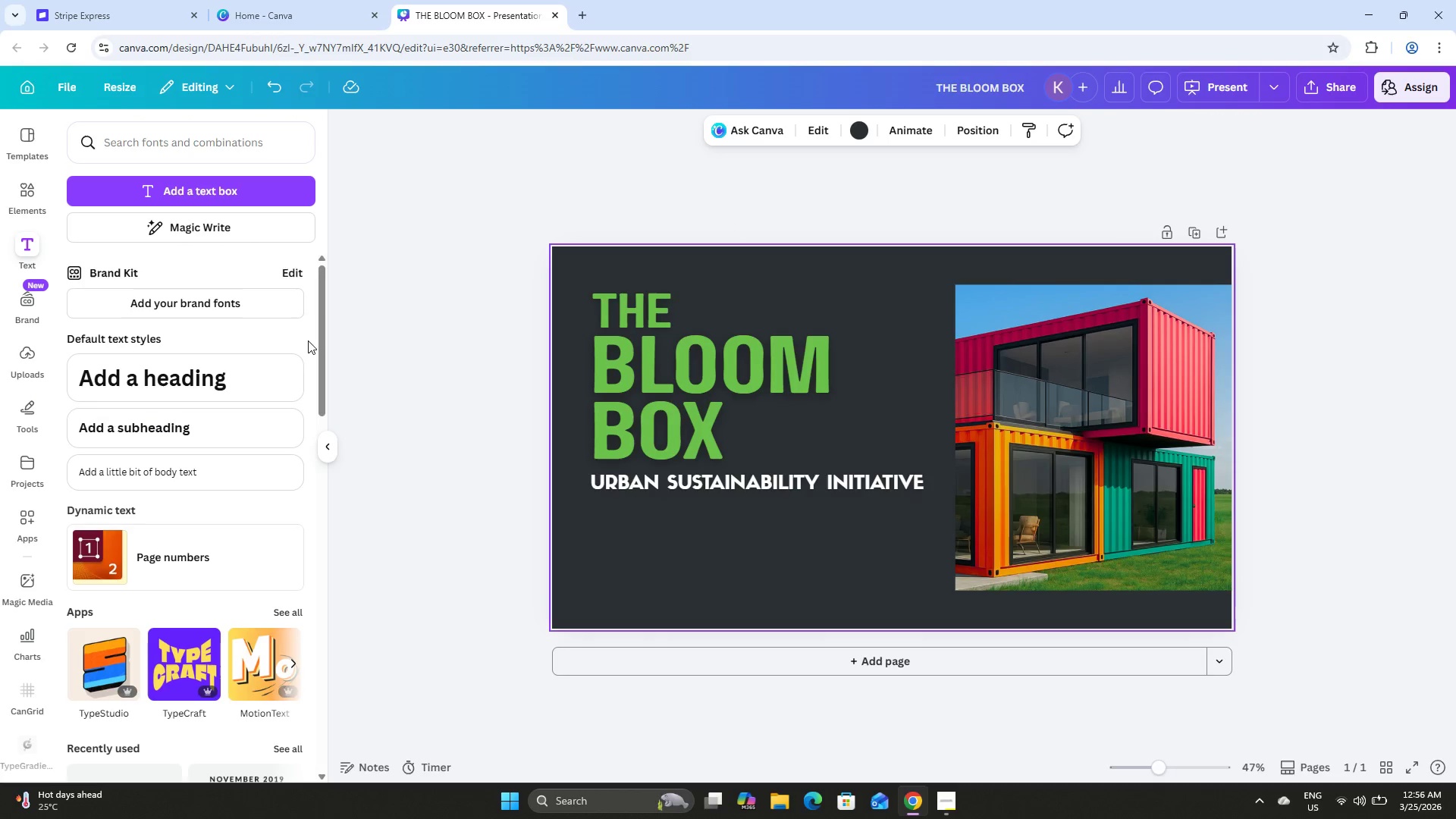 
left_click([729, 472])
 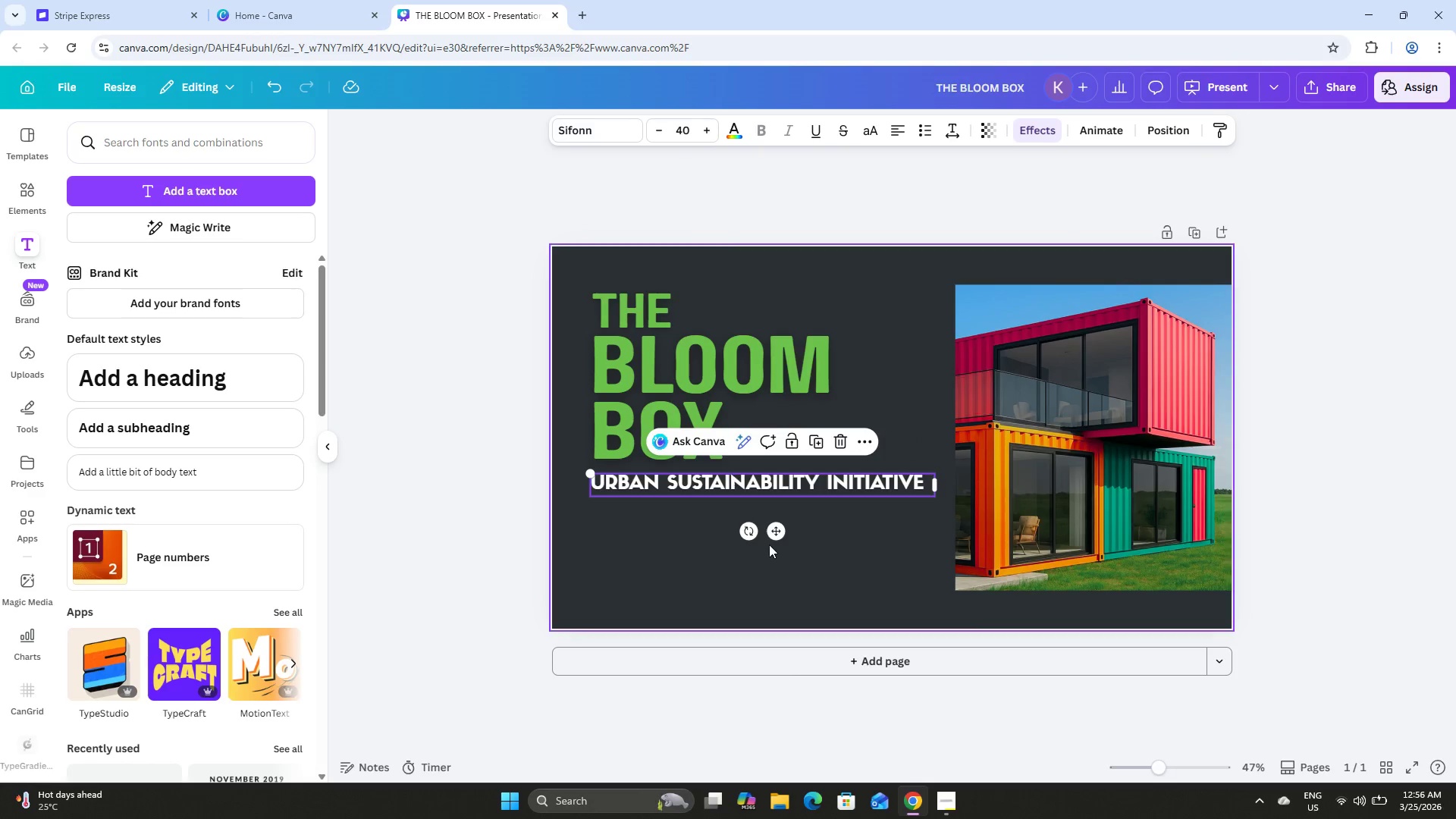 
left_click([770, 544])
 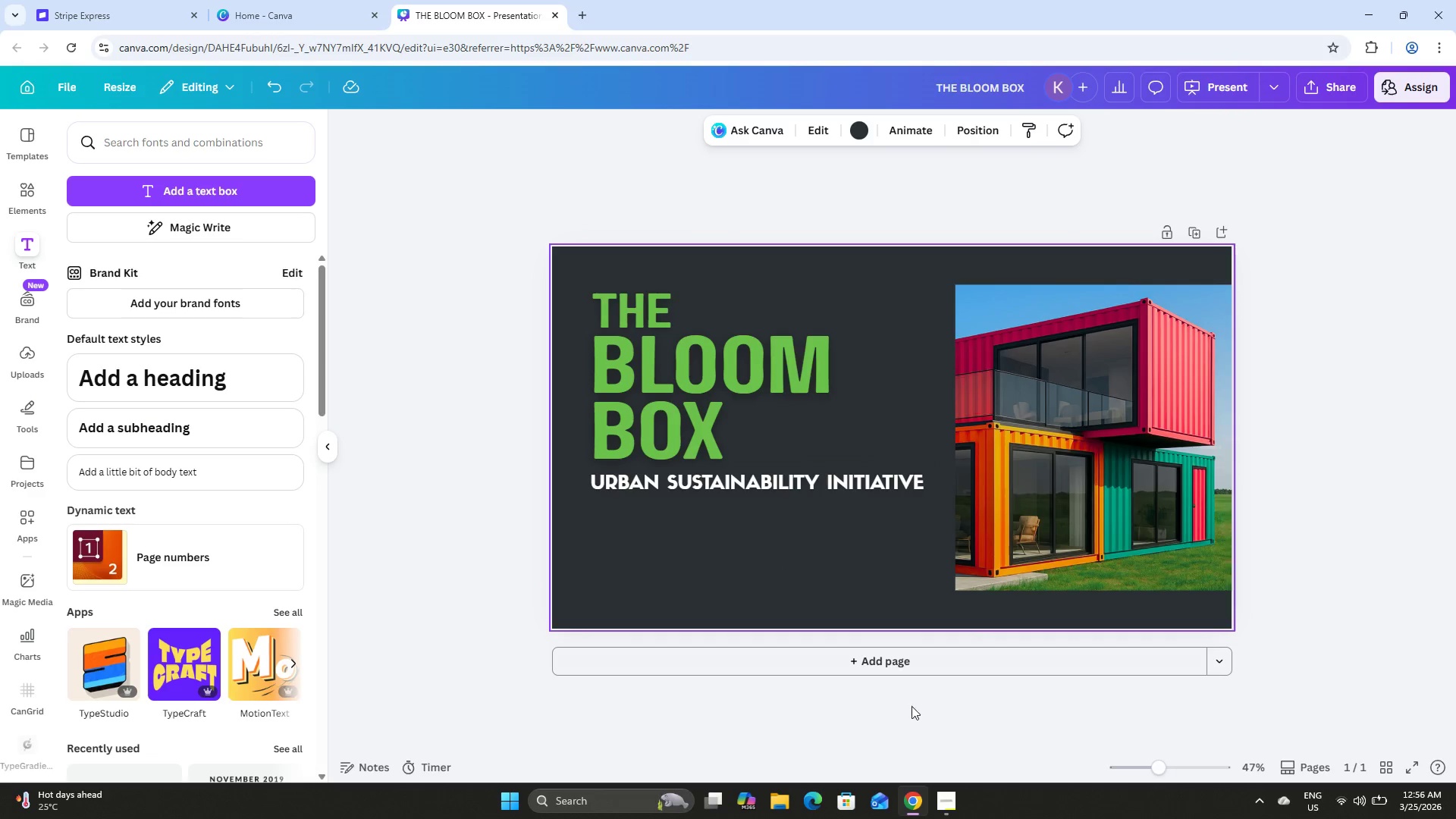 
left_click([961, 814])